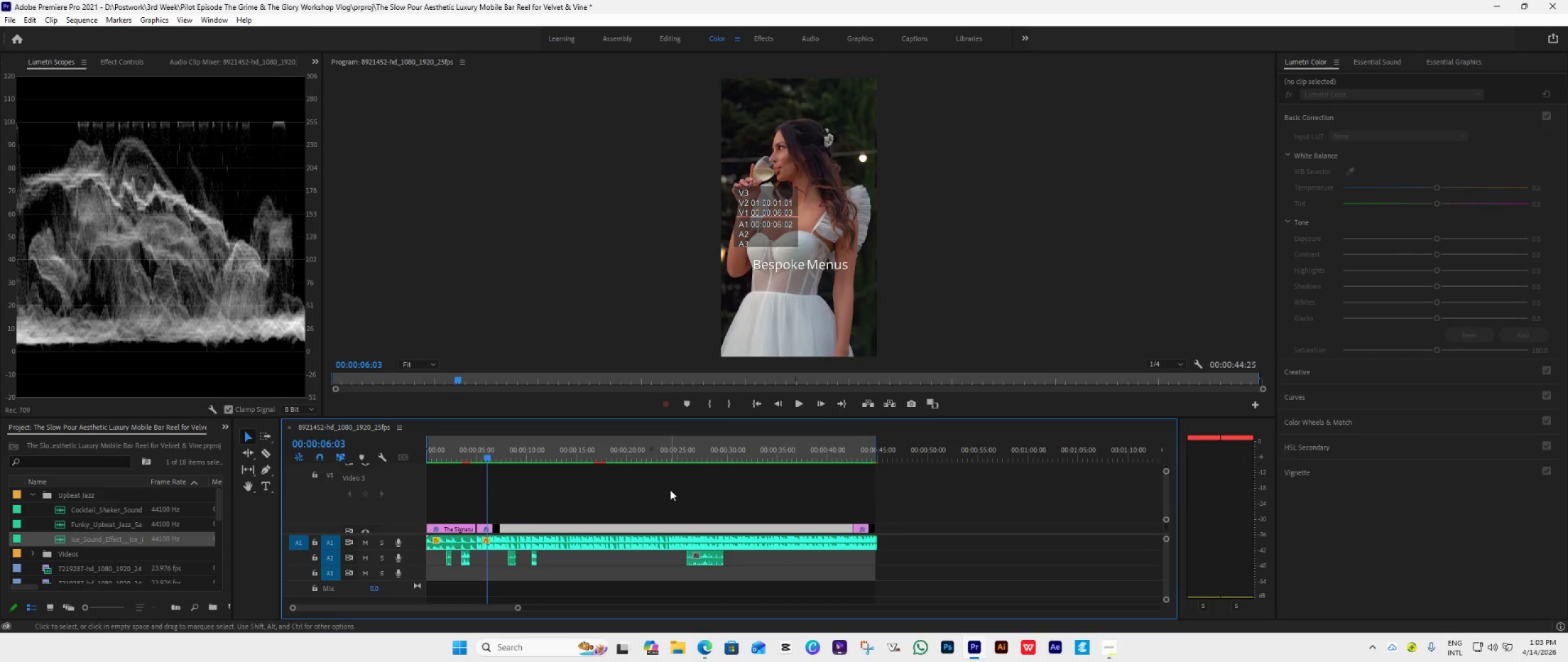 
hold_key(key=ControlLeft, duration=0.73)
scroll: coordinate [670, 490], scroll_direction: down, amount: 1.0
 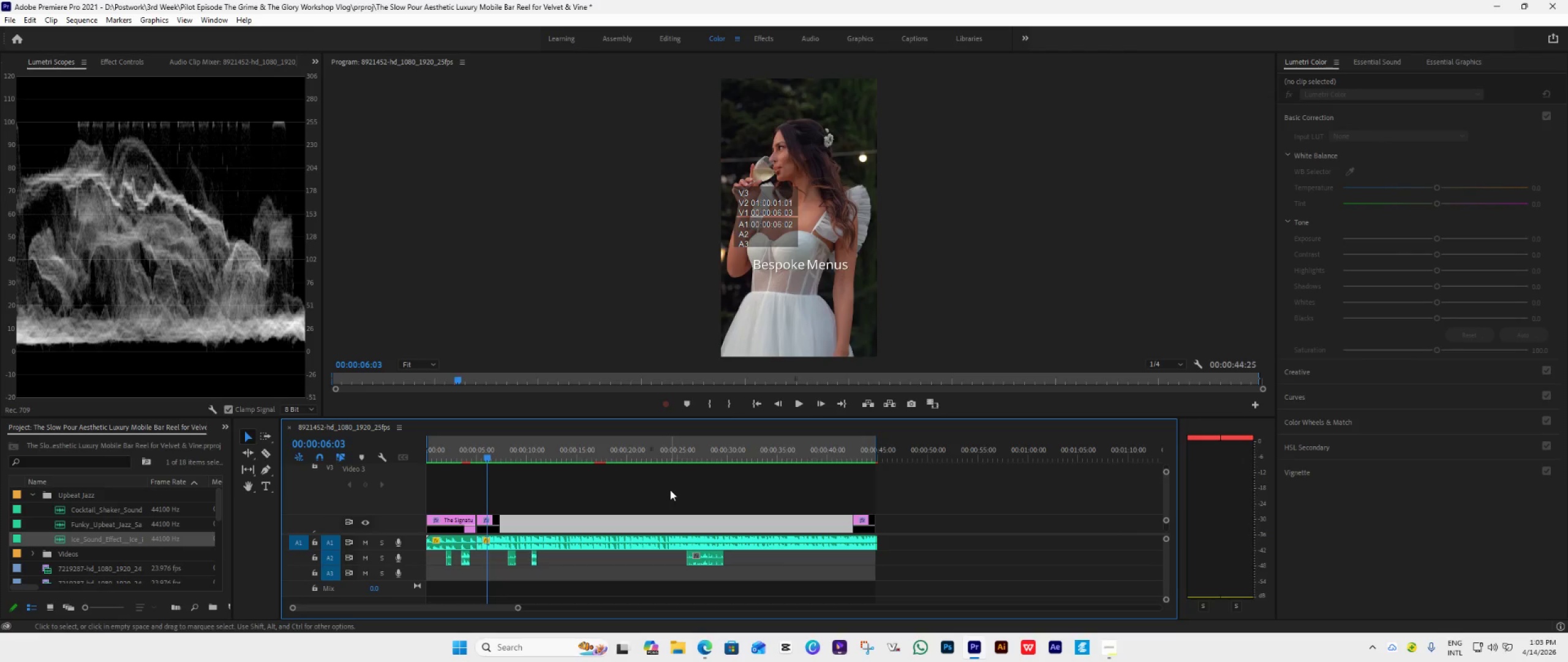 
scroll: coordinate [670, 490], scroll_direction: up, amount: 5.0
 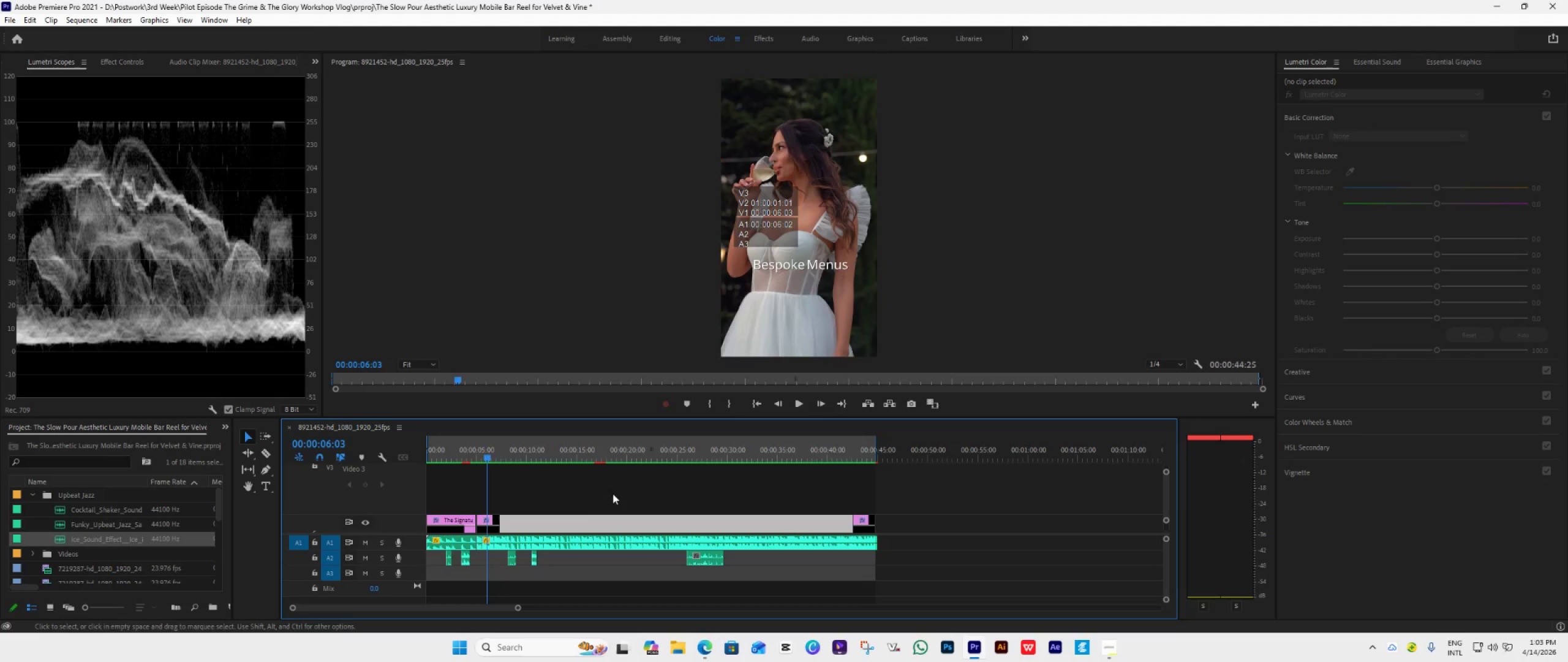 
left_click_drag(start_coordinate=[490, 457], to_coordinate=[476, 492])
 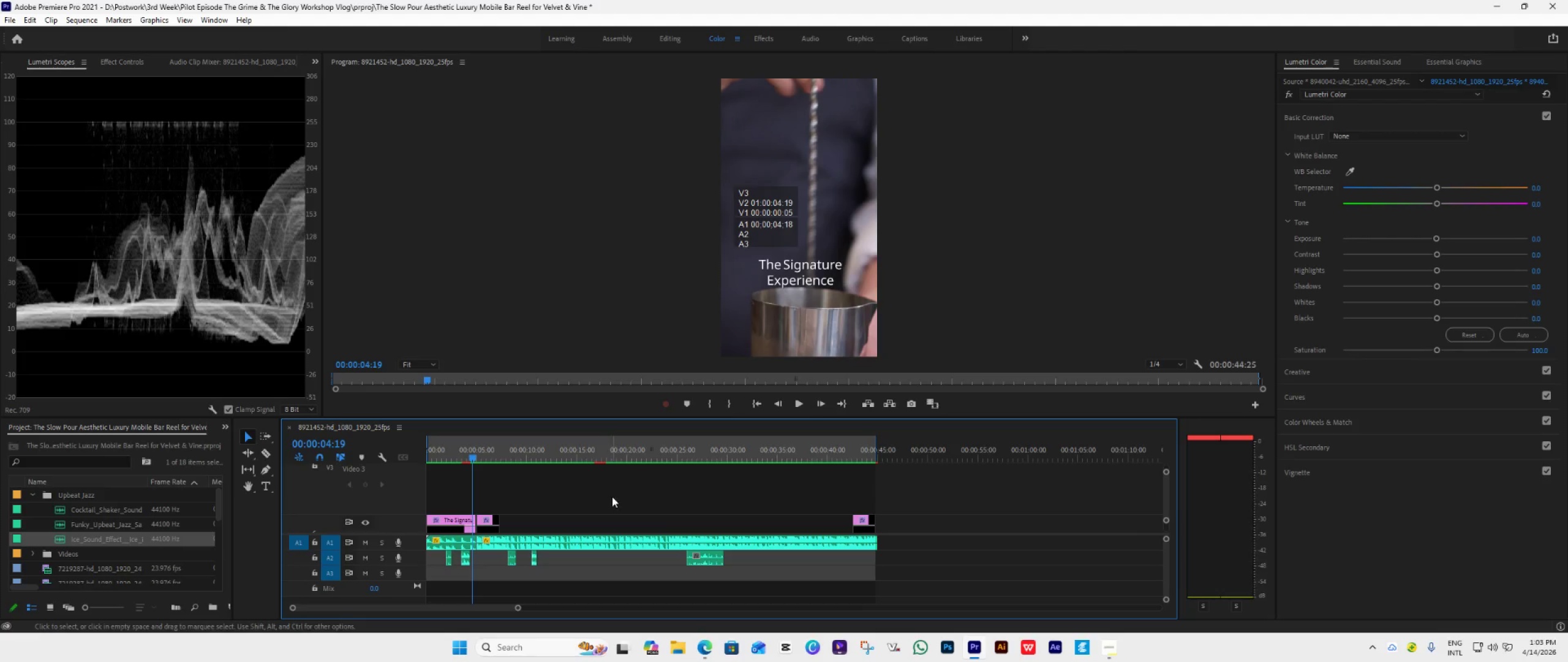 
hold_key(key=AltLeft, duration=1.53)
scroll: coordinate [616, 497], scroll_direction: up, amount: 5.0
 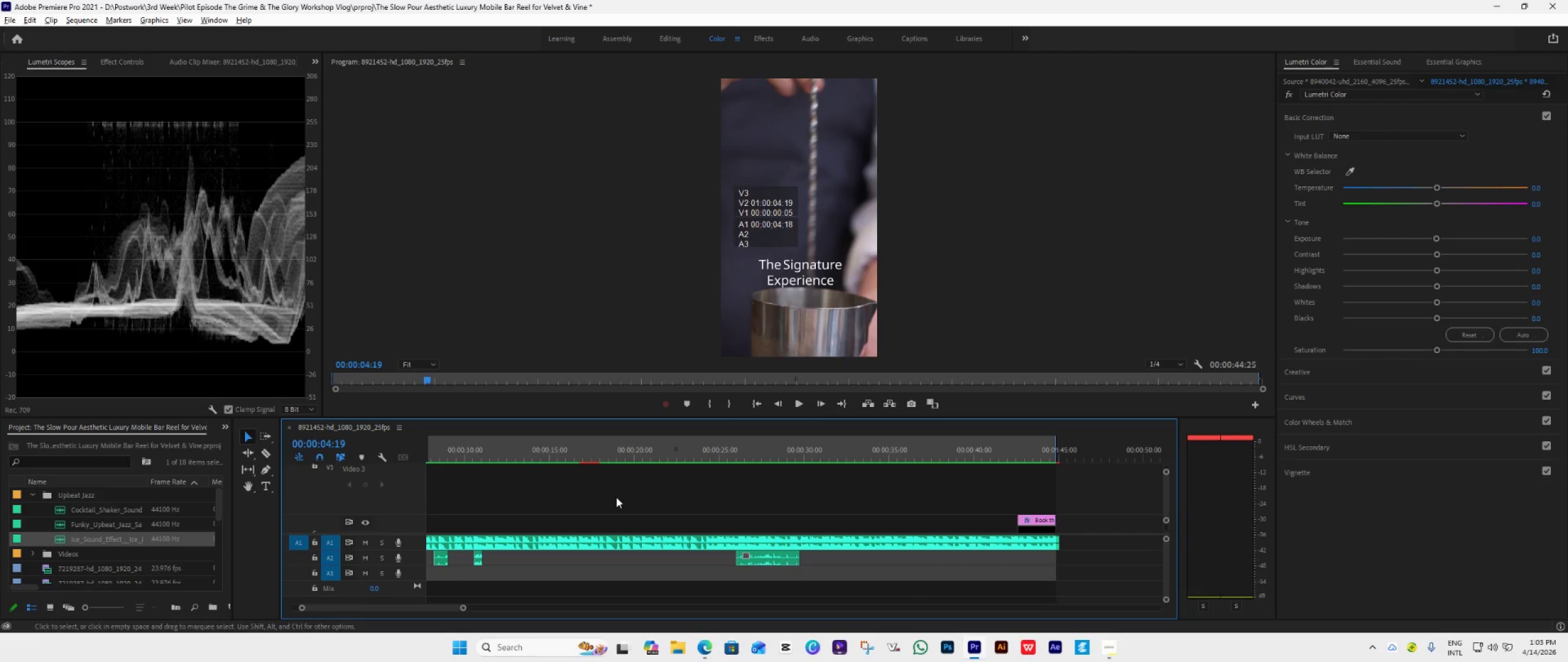 
key(Alt+AltLeft)
 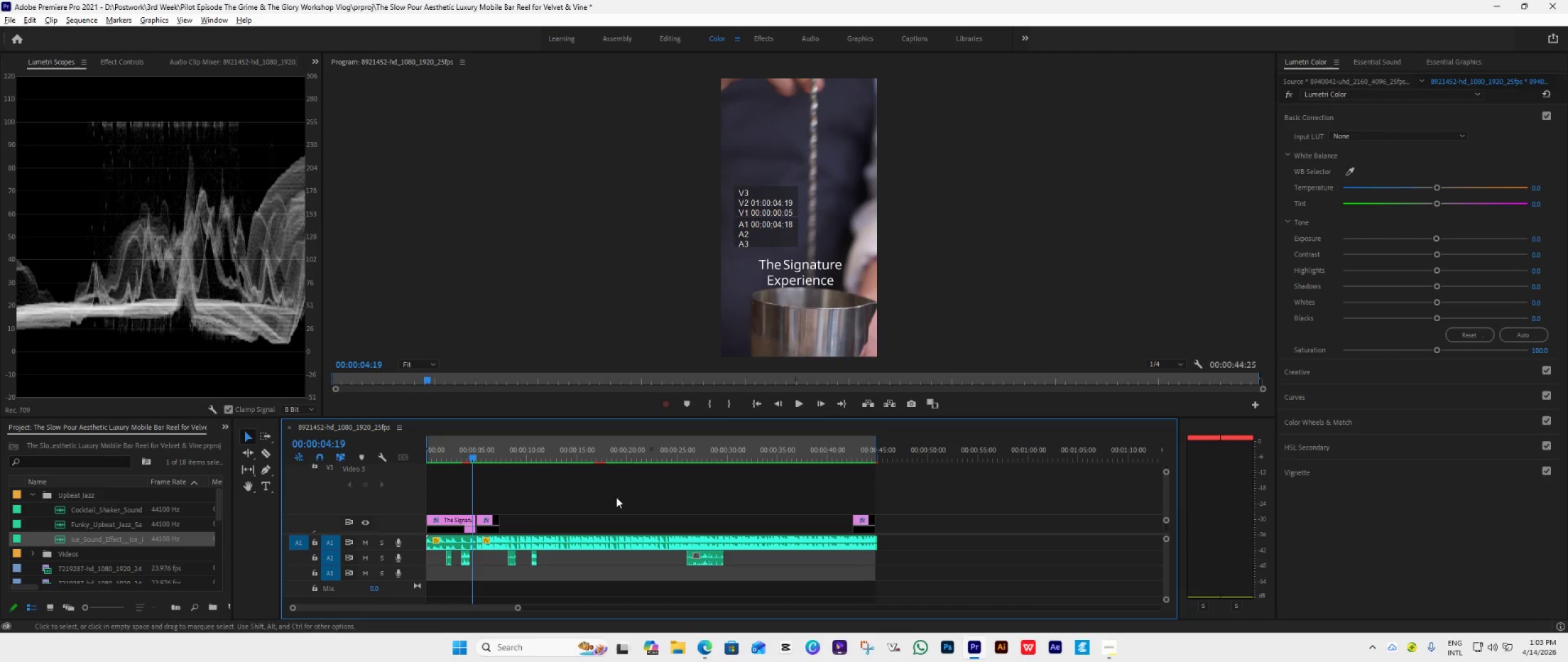 
key(Alt+AltLeft)
 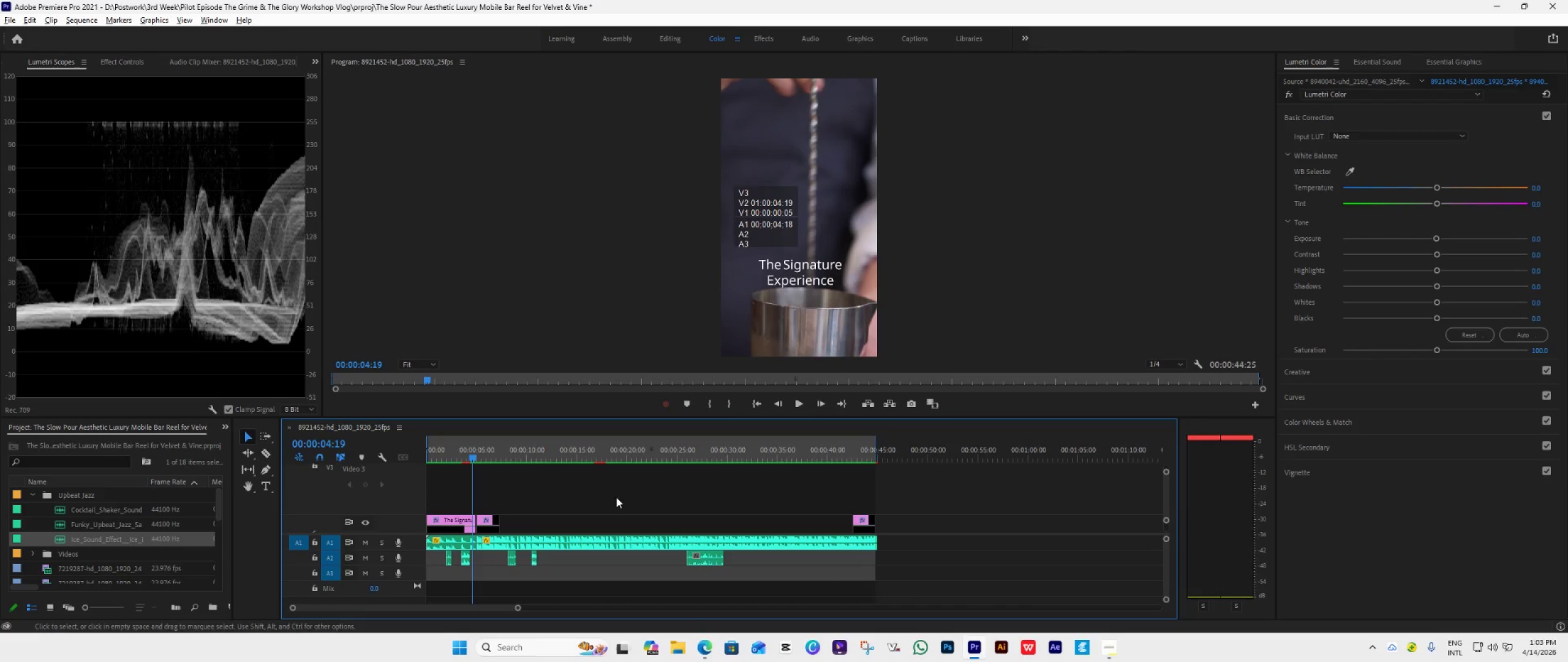 
key(Alt+AltLeft)
 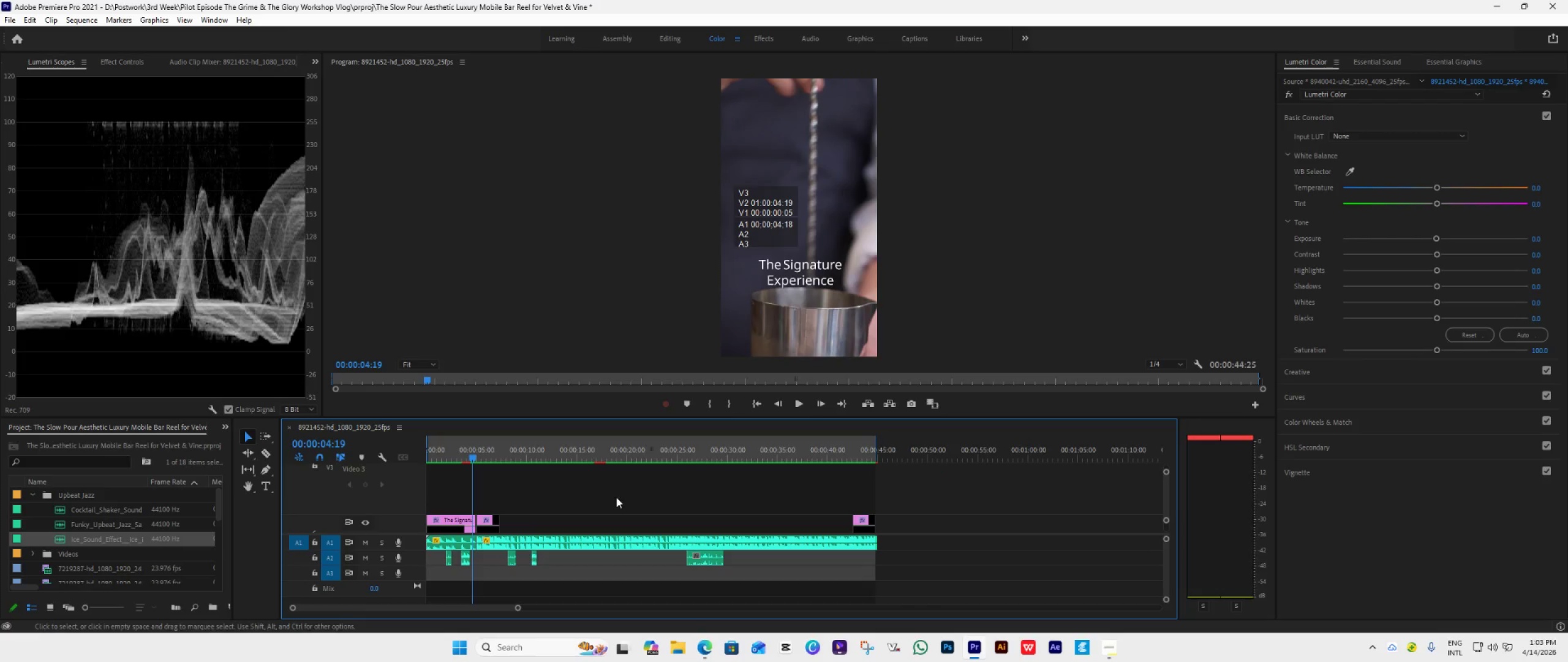 
scroll: coordinate [616, 497], scroll_direction: down, amount: 5.0
 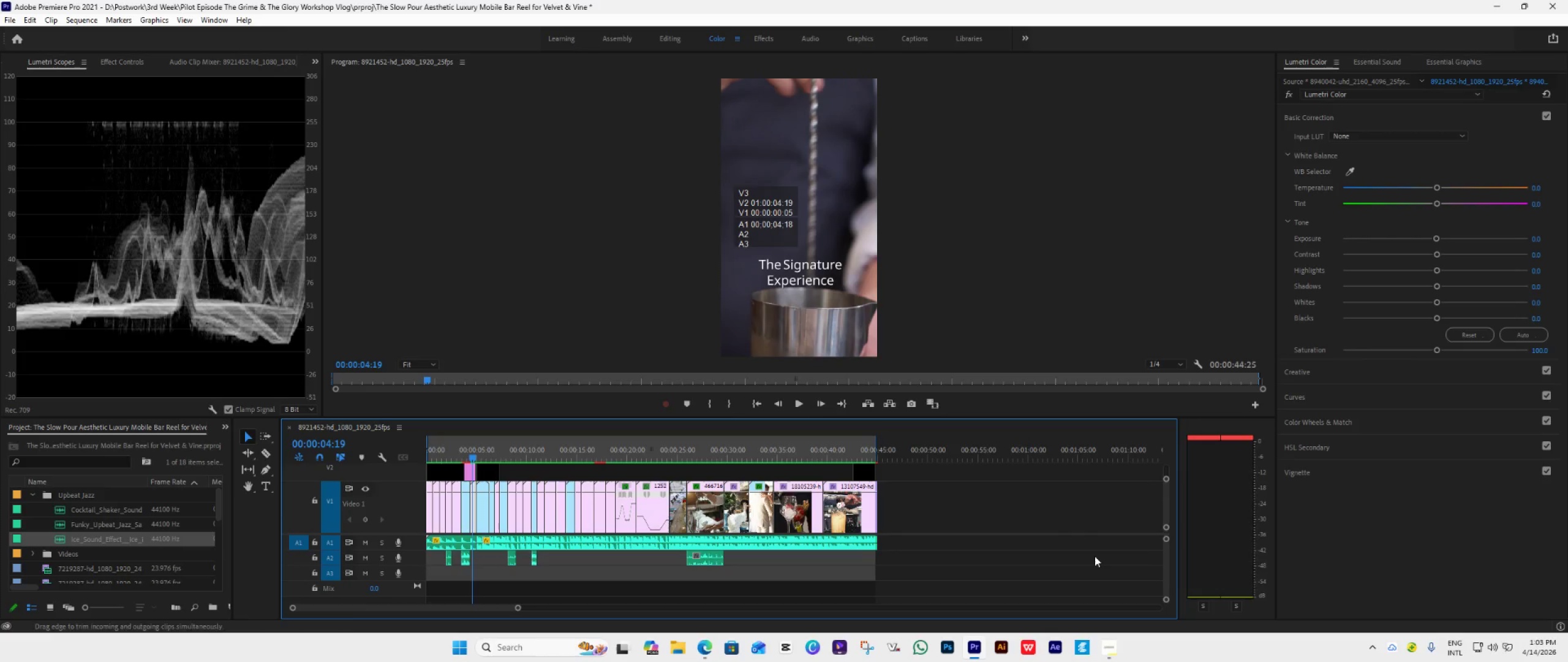 
hold_key(key=ControlLeft, duration=1.51)
 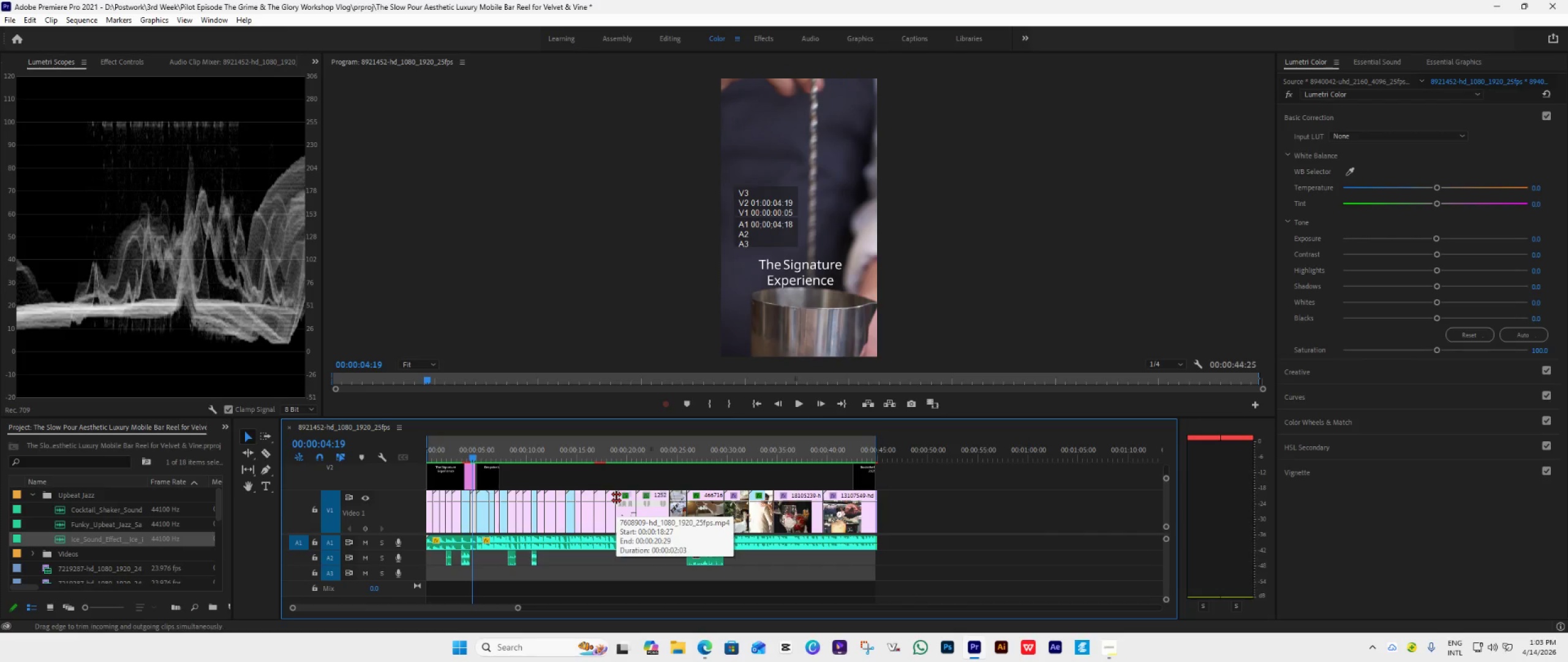 
hold_key(key=ControlLeft, duration=1.28)
 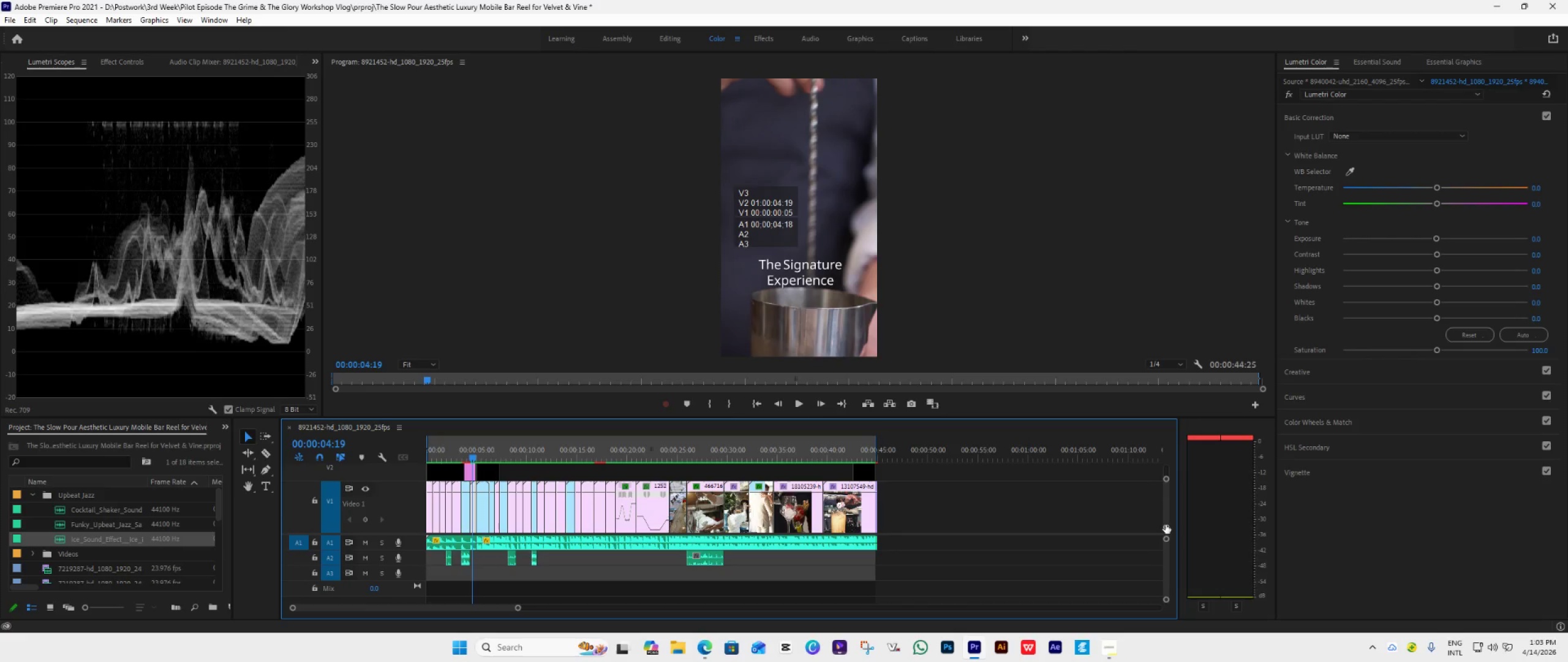 
left_click_drag(start_coordinate=[1166, 528], to_coordinate=[1169, 517])
 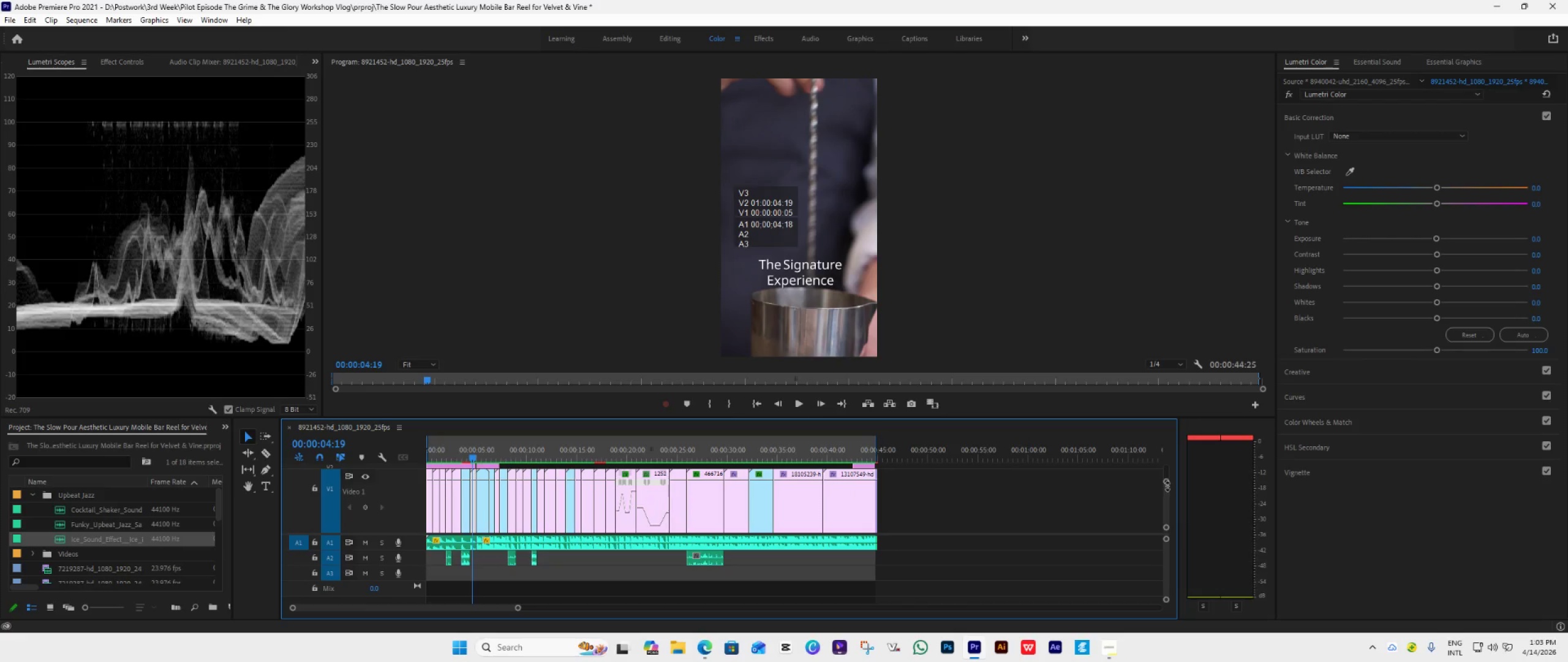 
left_click_drag(start_coordinate=[1167, 484], to_coordinate=[1170, 509])
 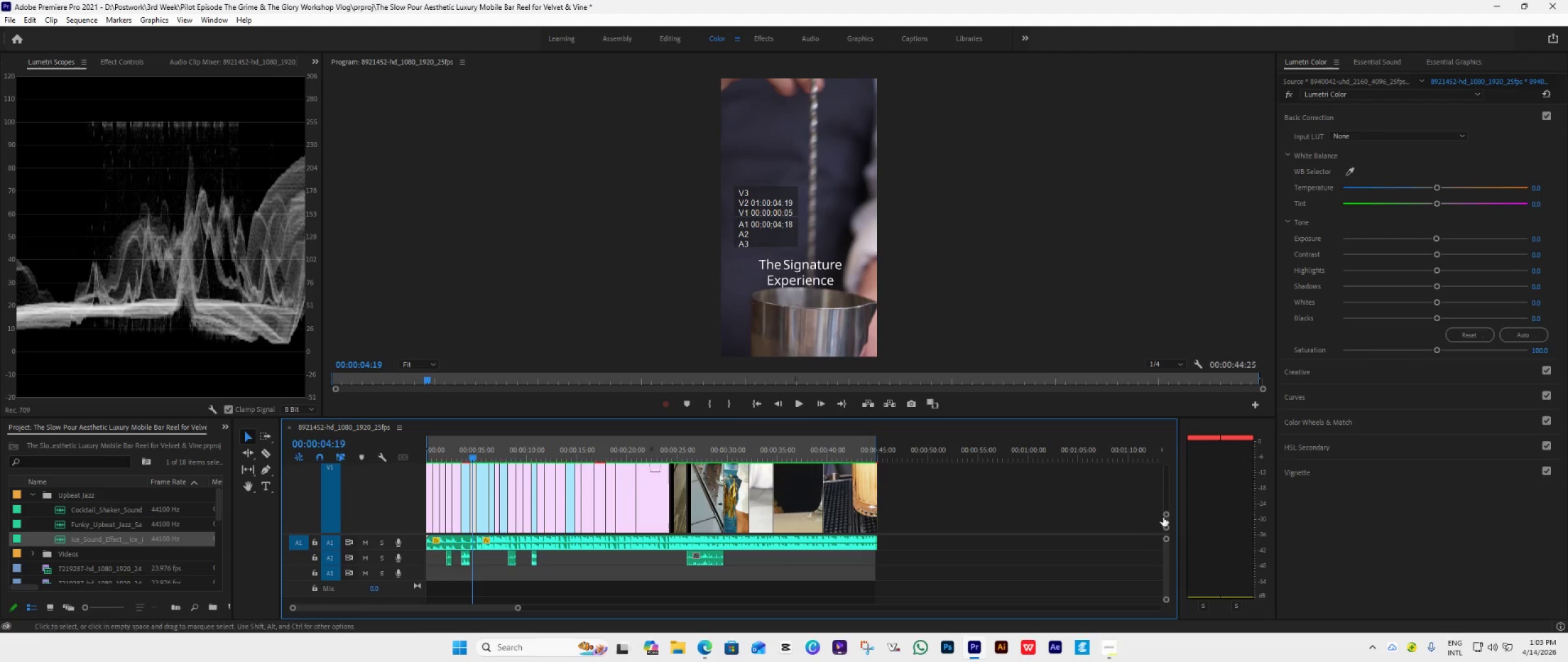 
left_click_drag(start_coordinate=[1167, 514], to_coordinate=[1172, 459])
 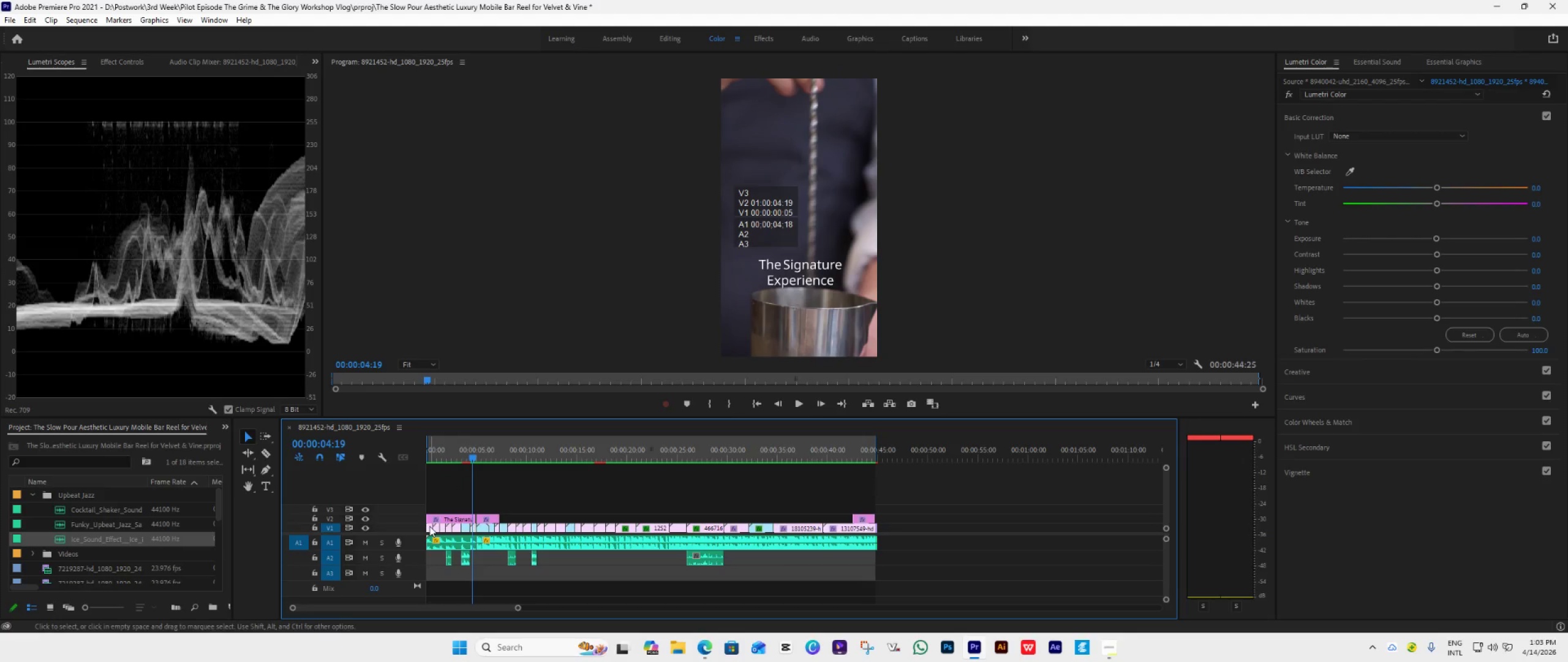 
left_click([430, 526])
 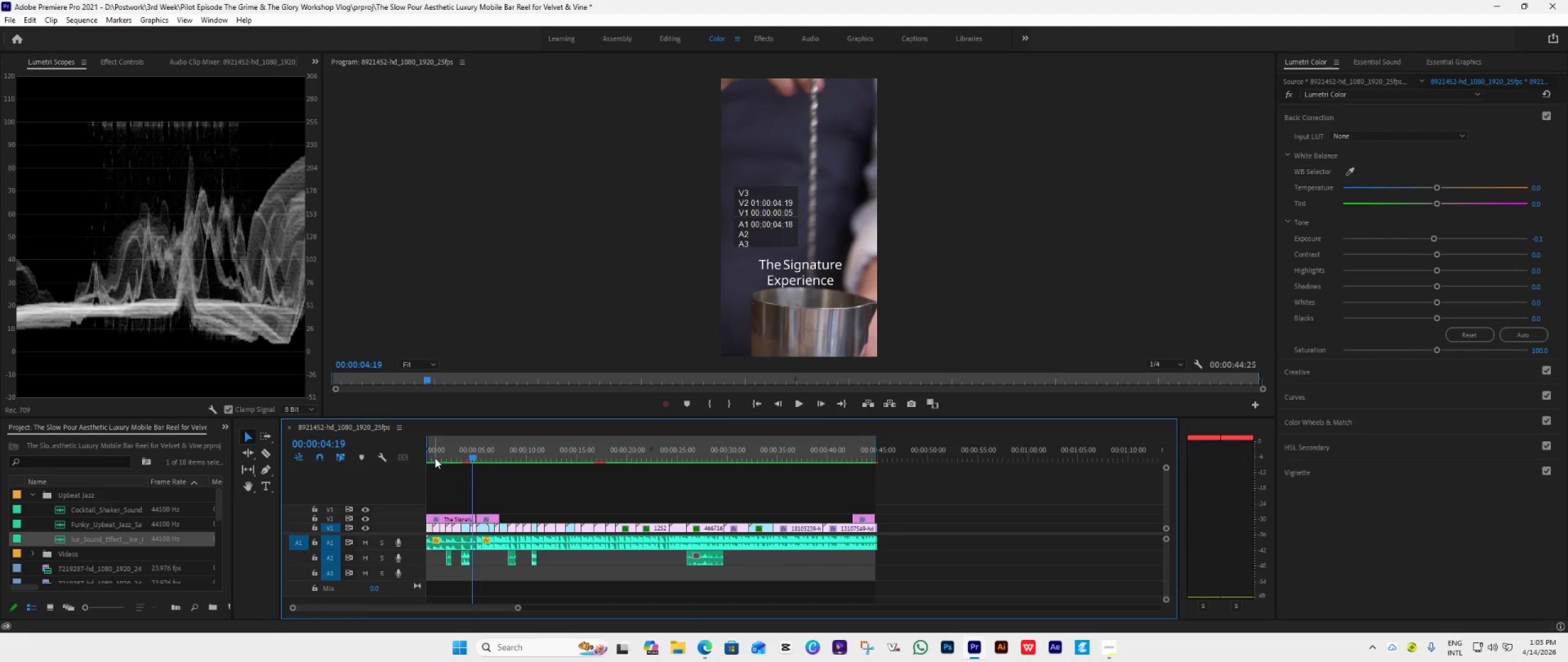 
left_click([432, 457])
 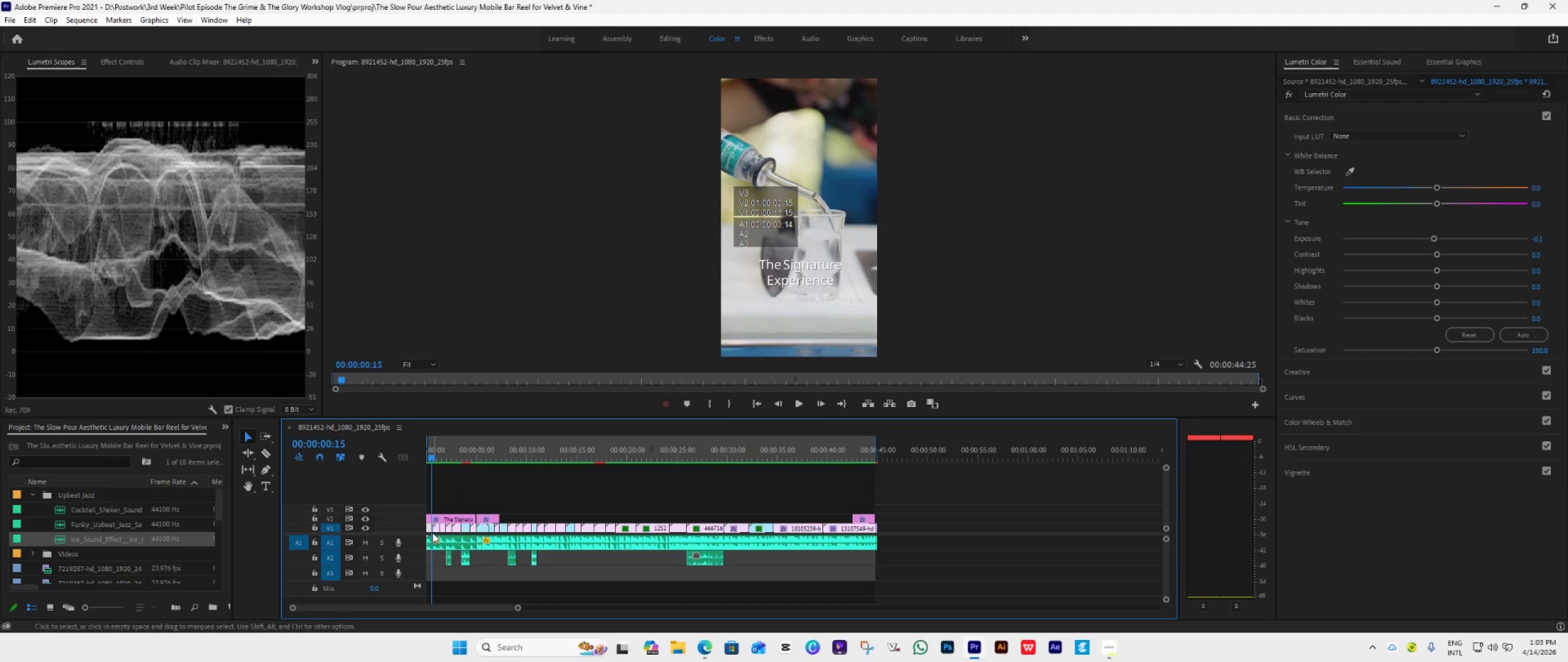 
left_click([430, 528])
 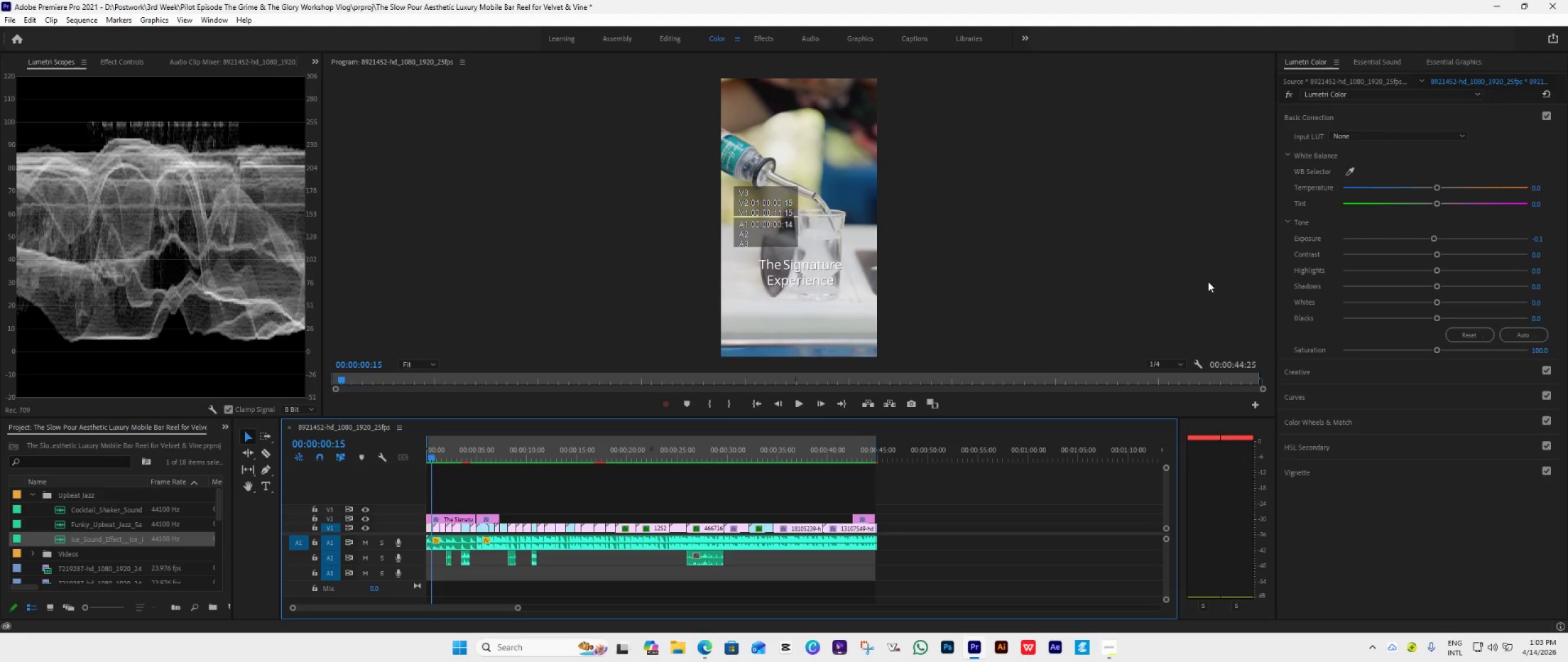 
wait(7.38)
 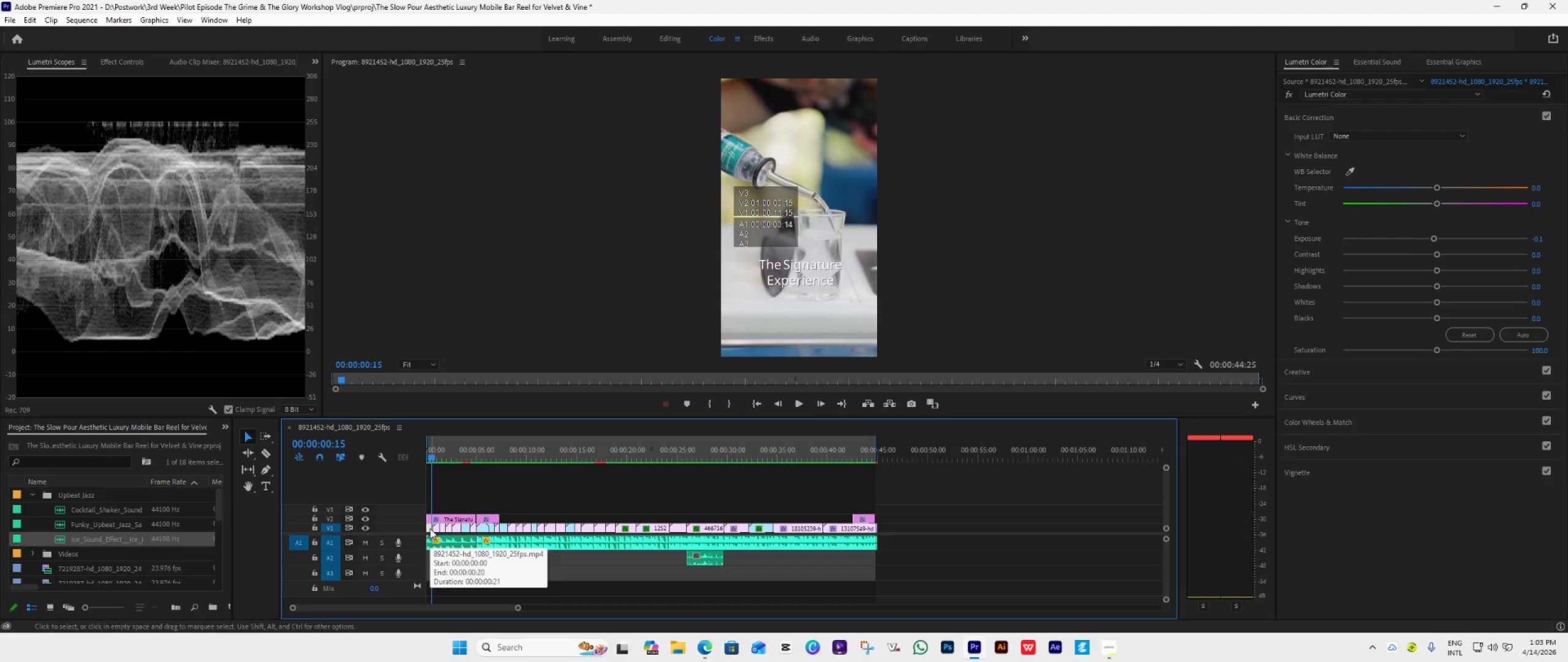 
left_click([483, 457])
 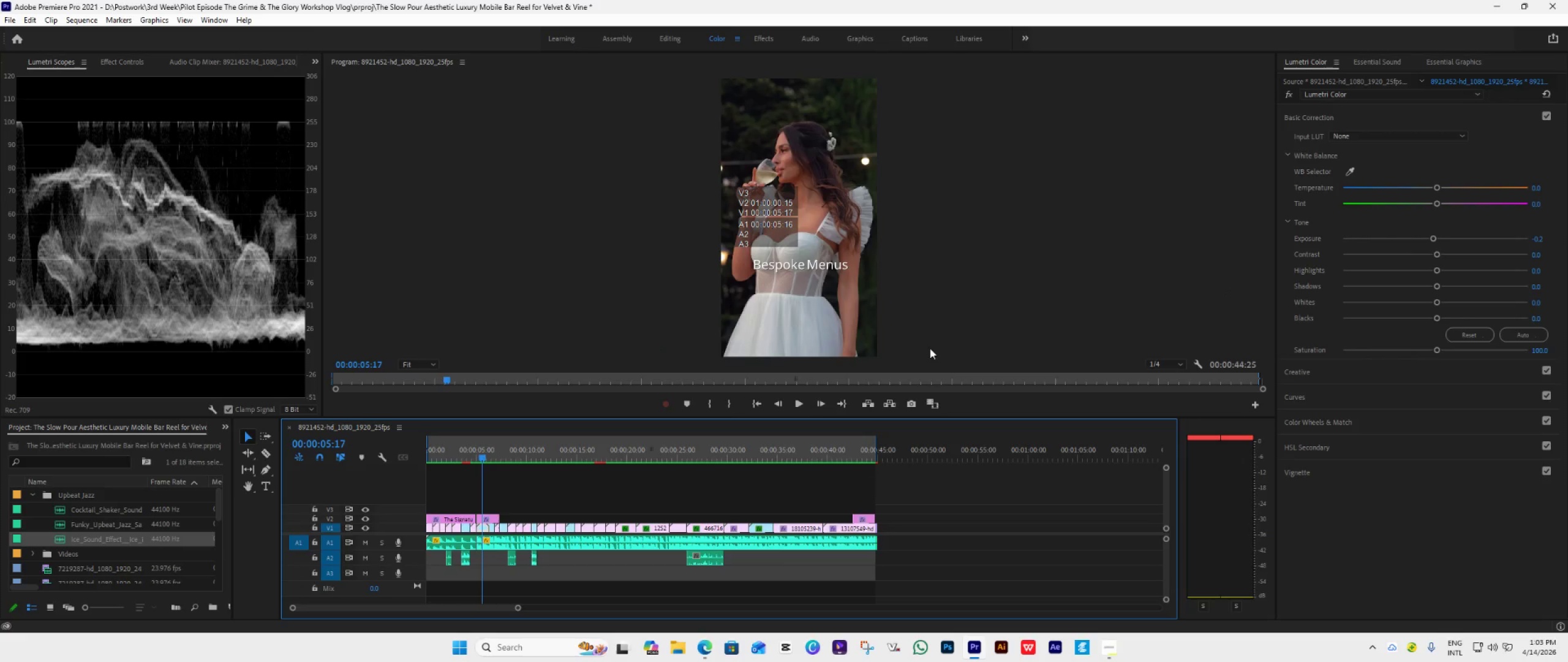 
left_click([935, 401])
 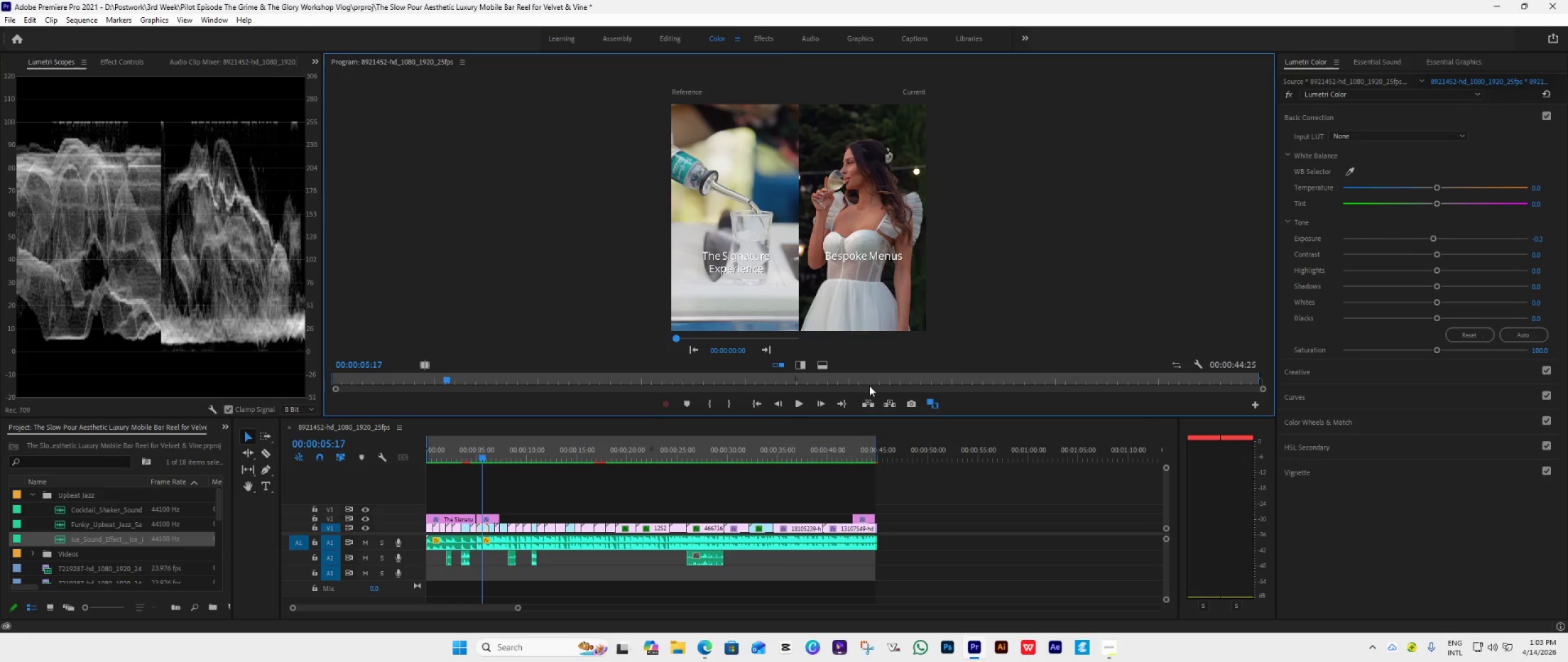 
left_click([766, 351])
 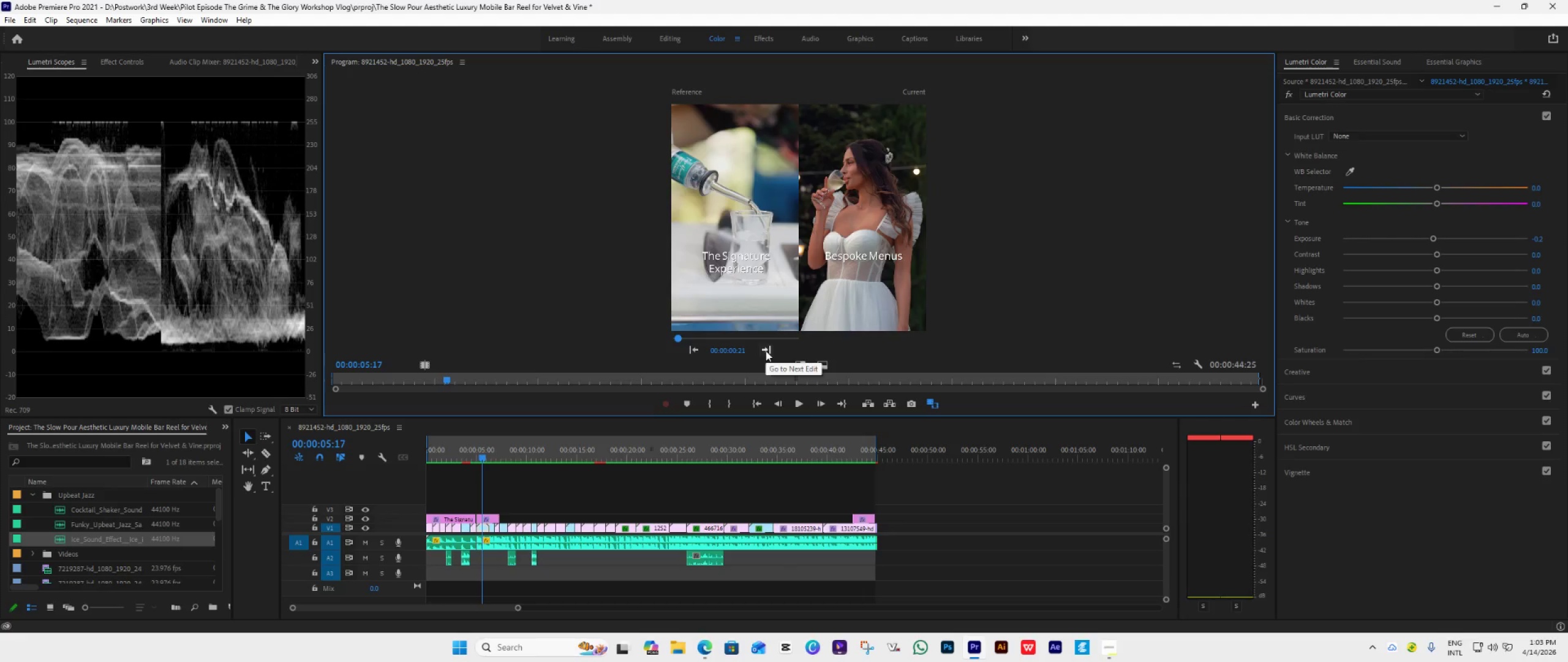 
left_click([766, 351])
 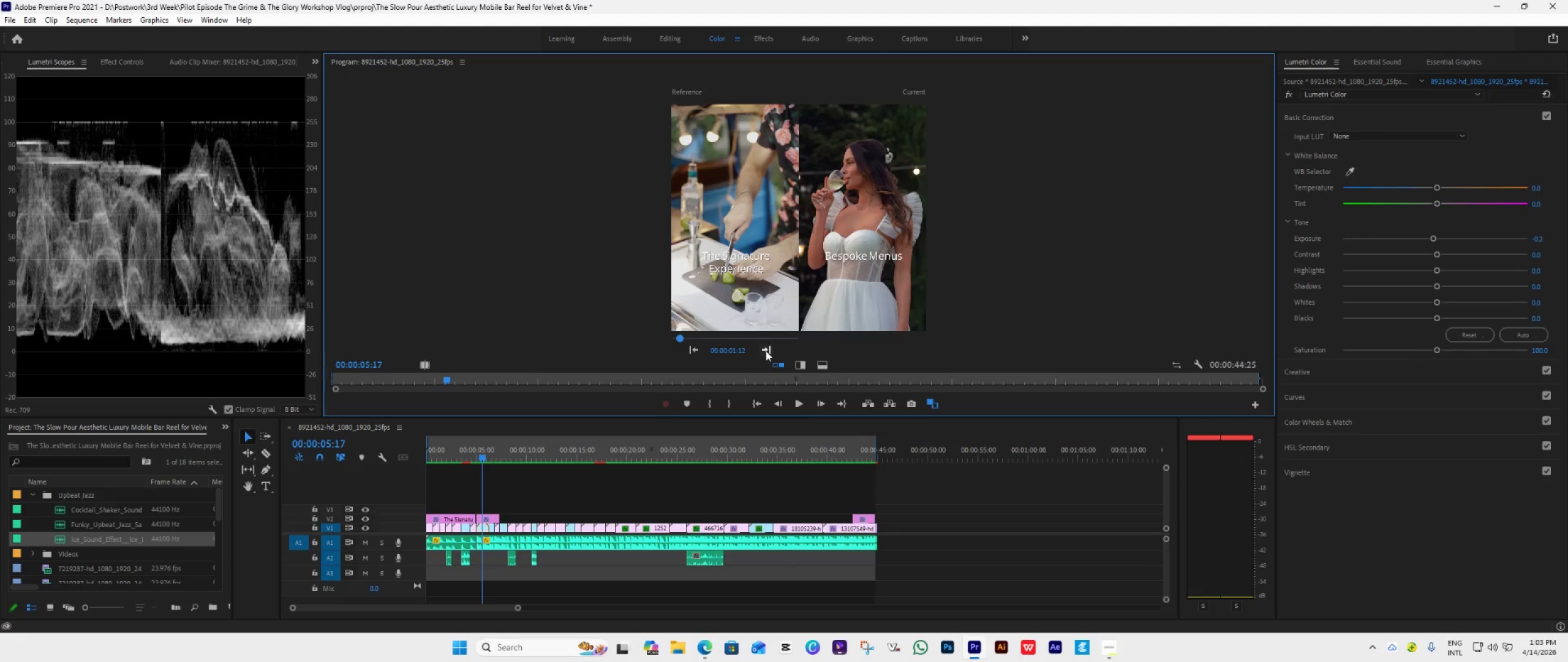 
left_click([766, 351])
 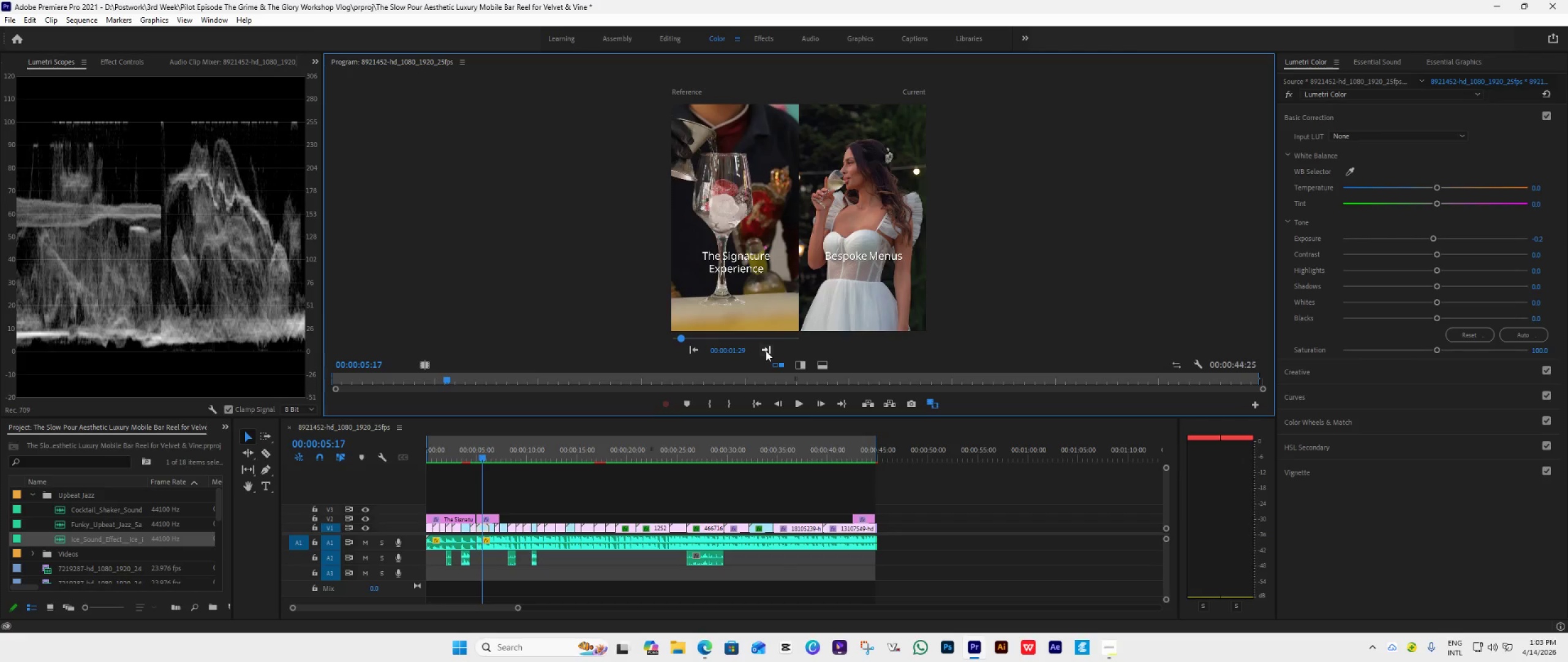 
left_click([766, 351])
 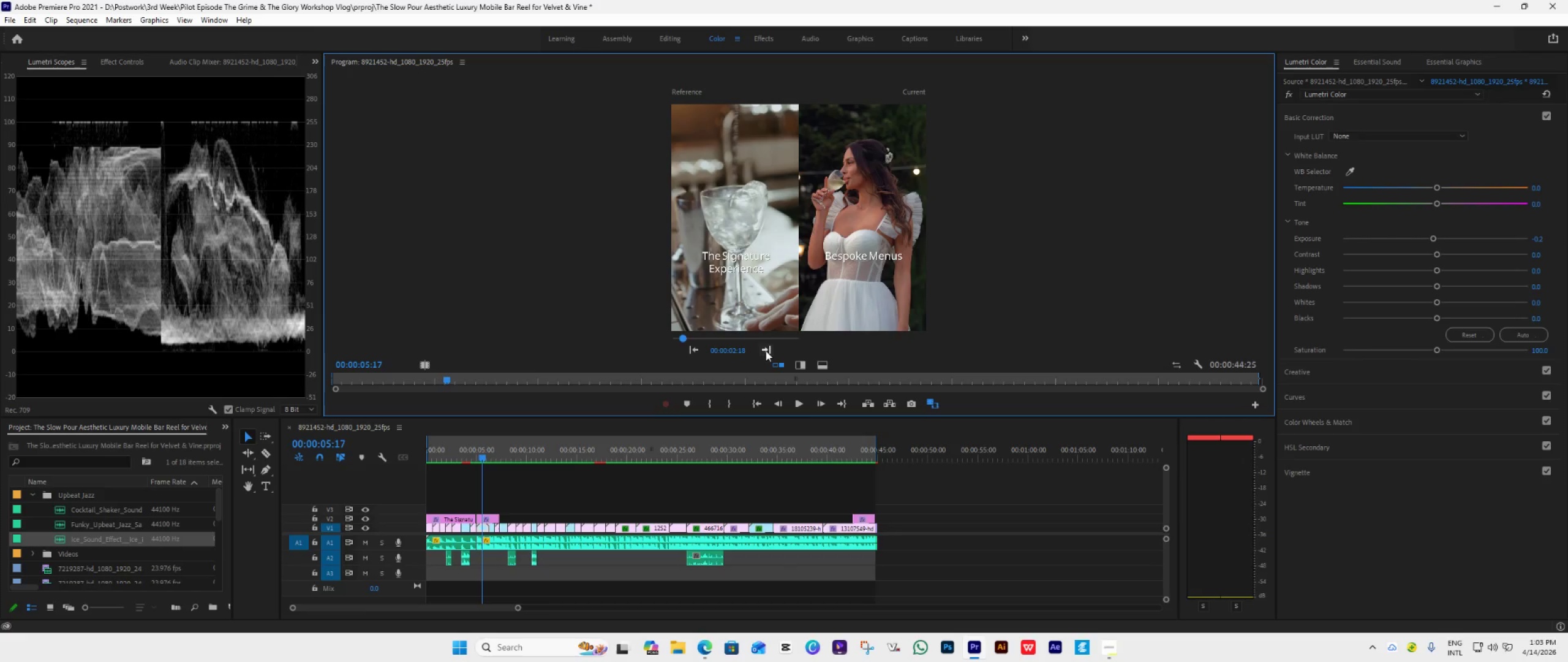 
left_click([766, 351])
 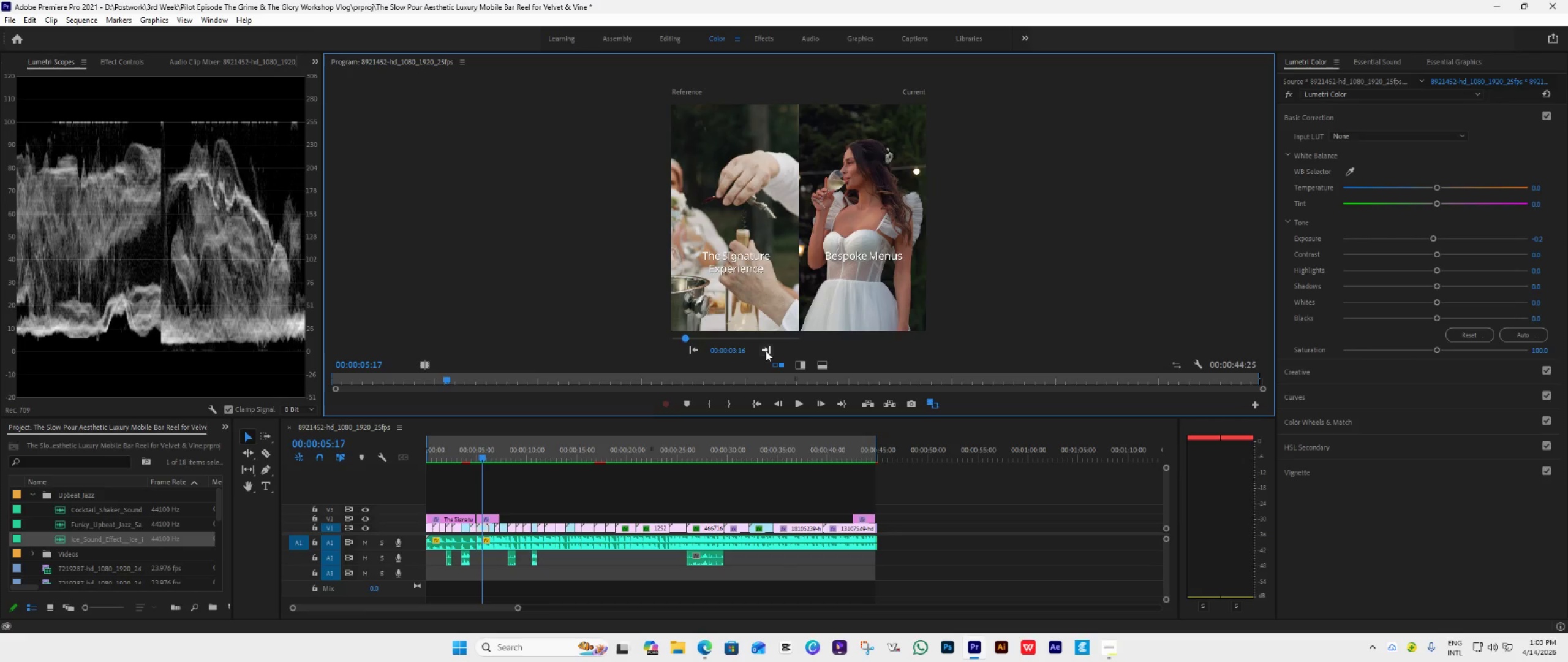 
left_click([766, 351])
 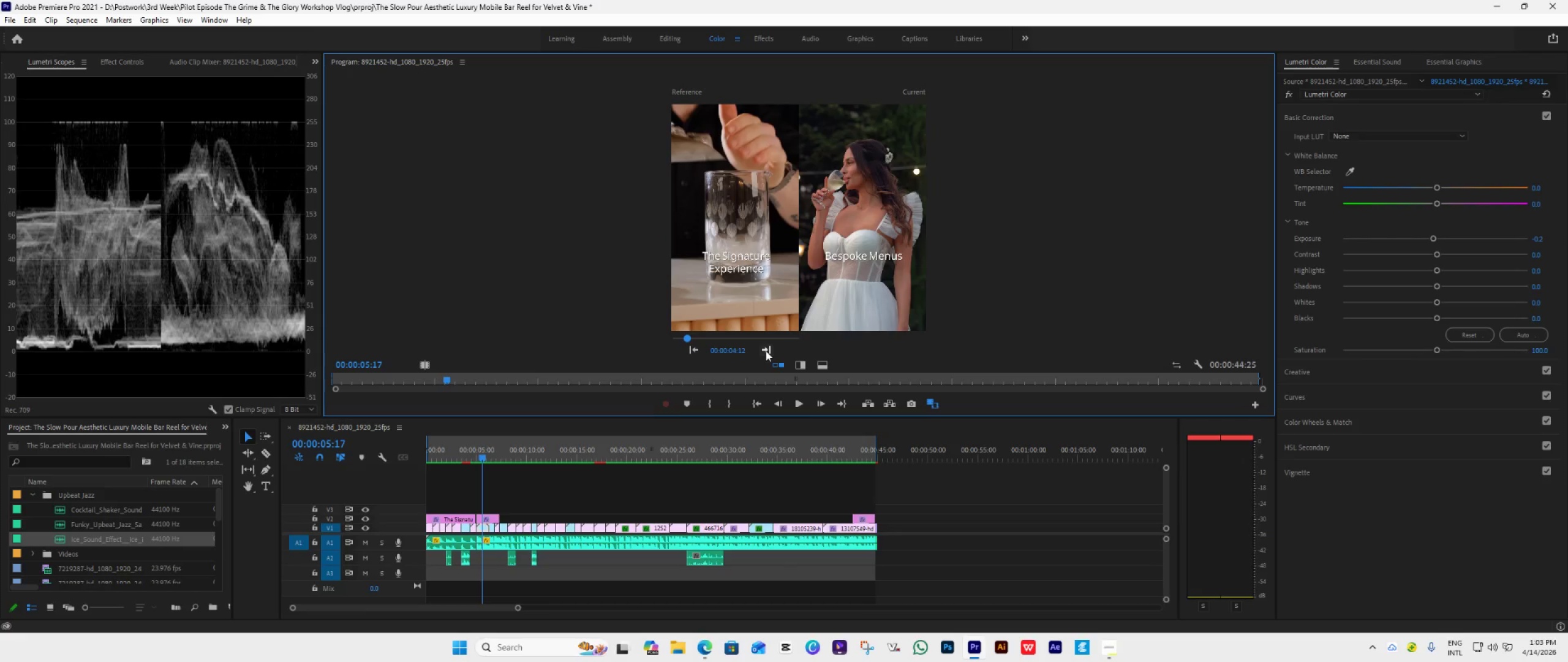 
left_click([766, 351])
 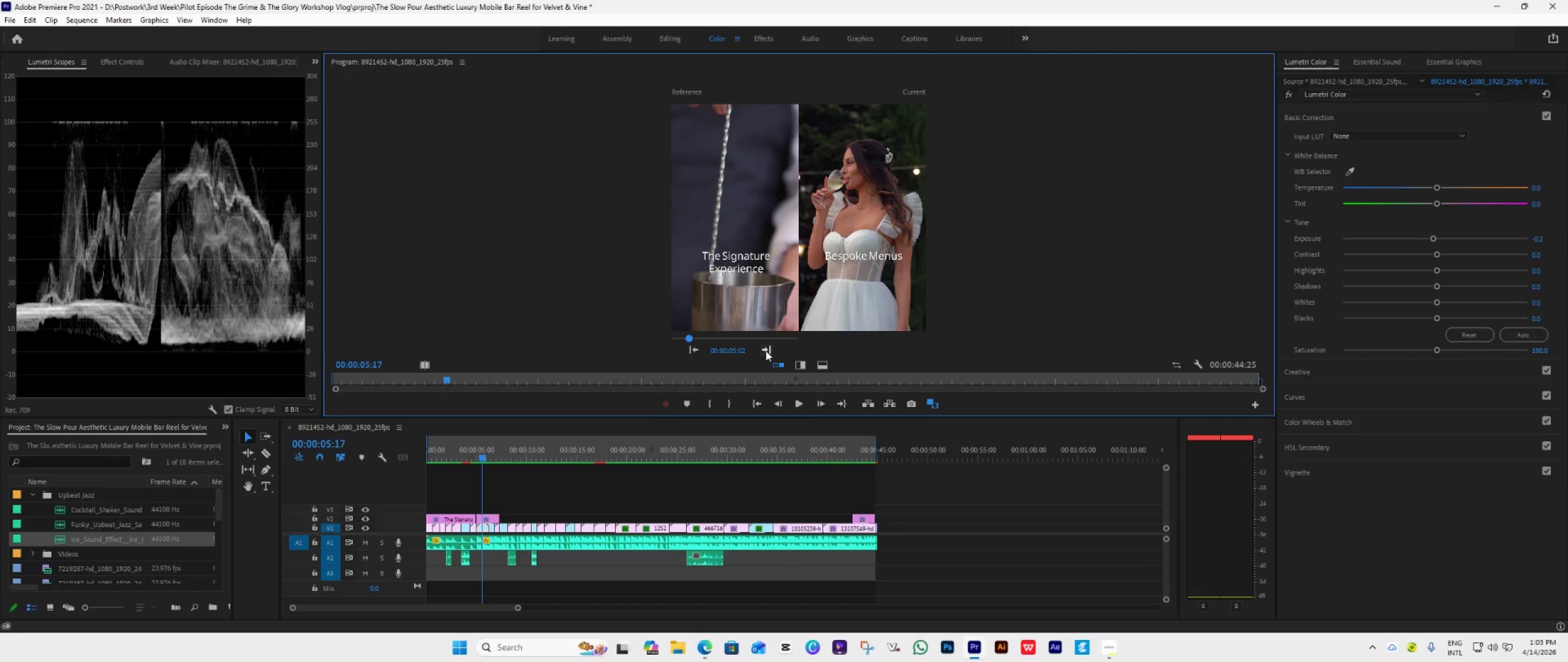 
left_click([766, 351])
 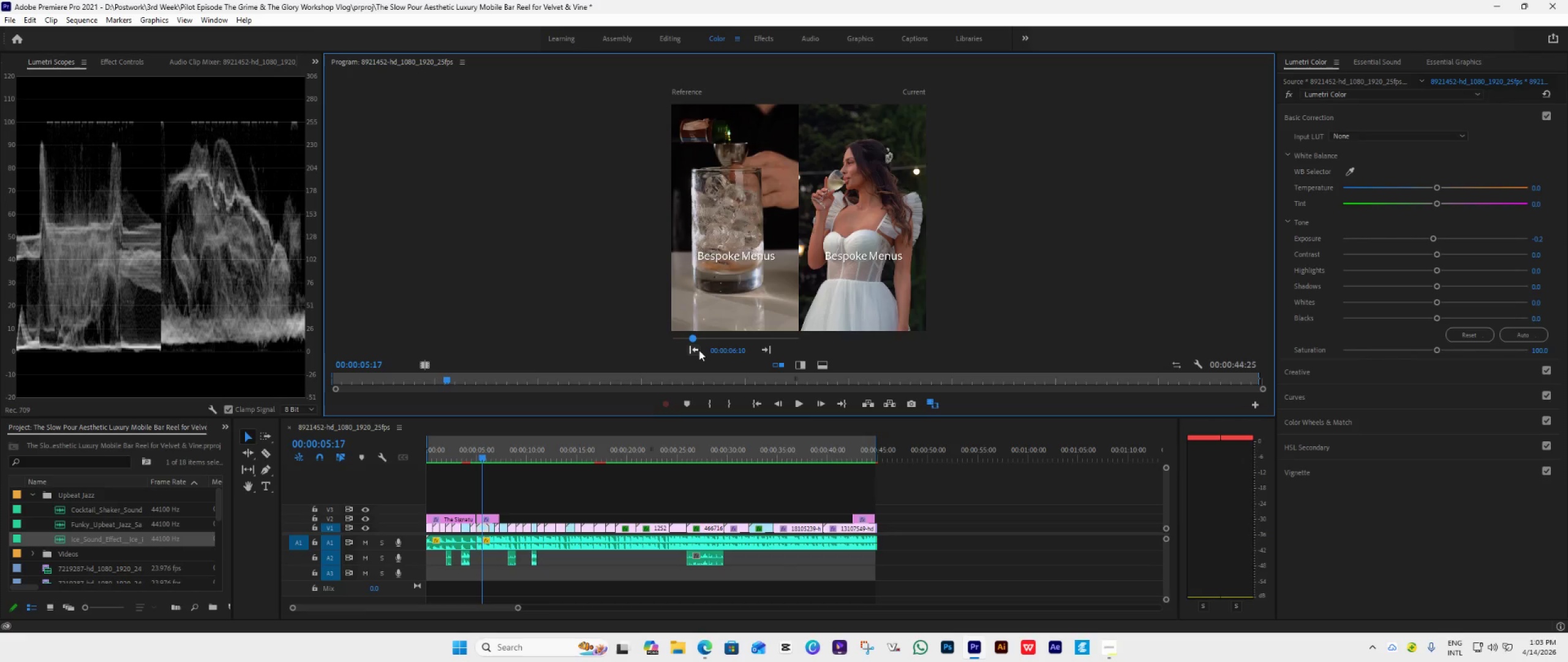 
left_click([692, 350])
 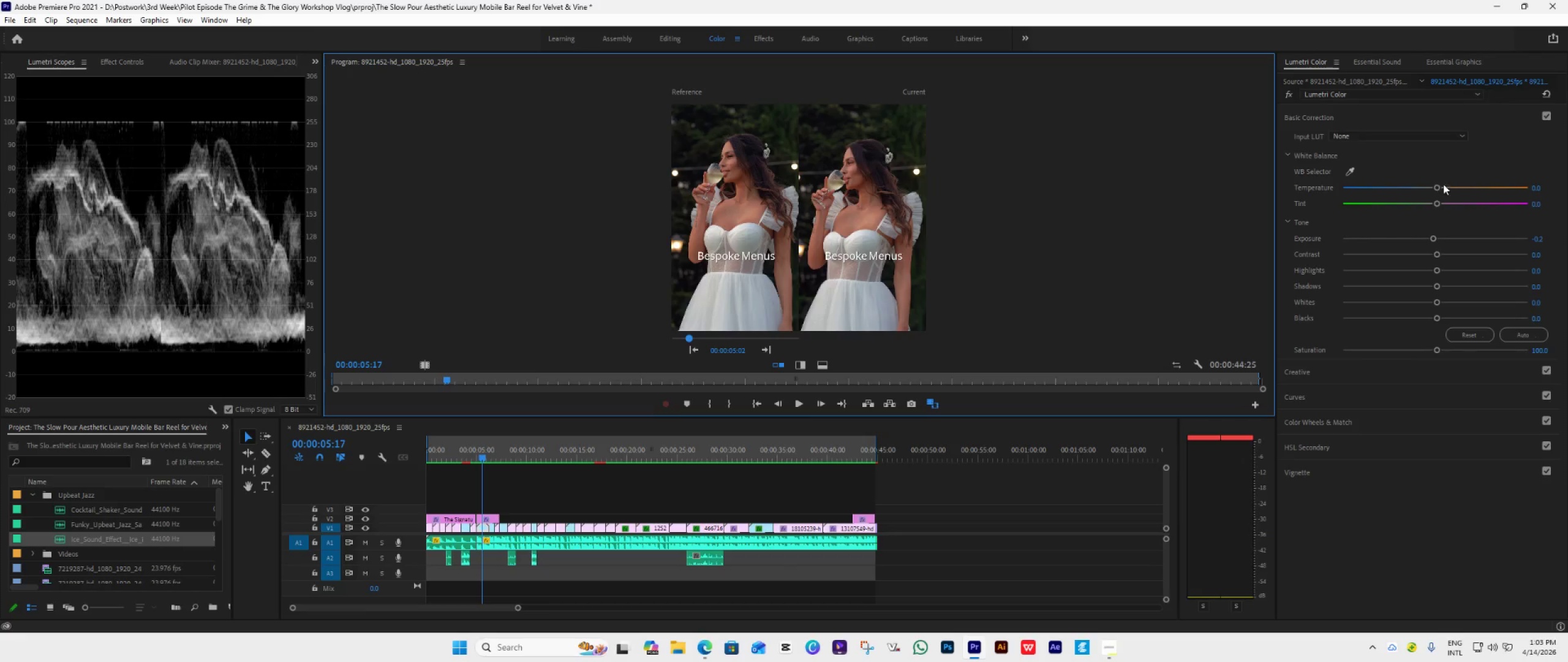 
left_click_drag(start_coordinate=[1438, 186], to_coordinate=[1439, 189])
 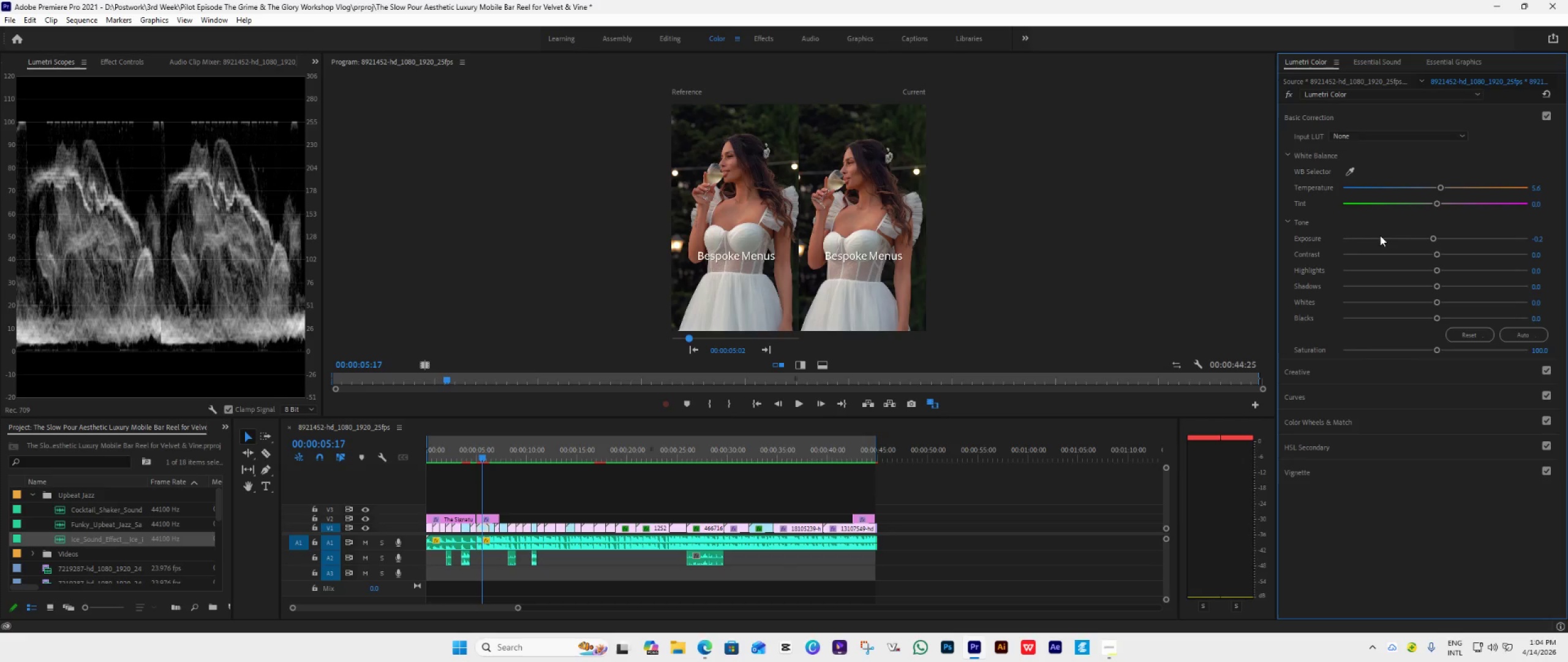 
wait(7.33)
 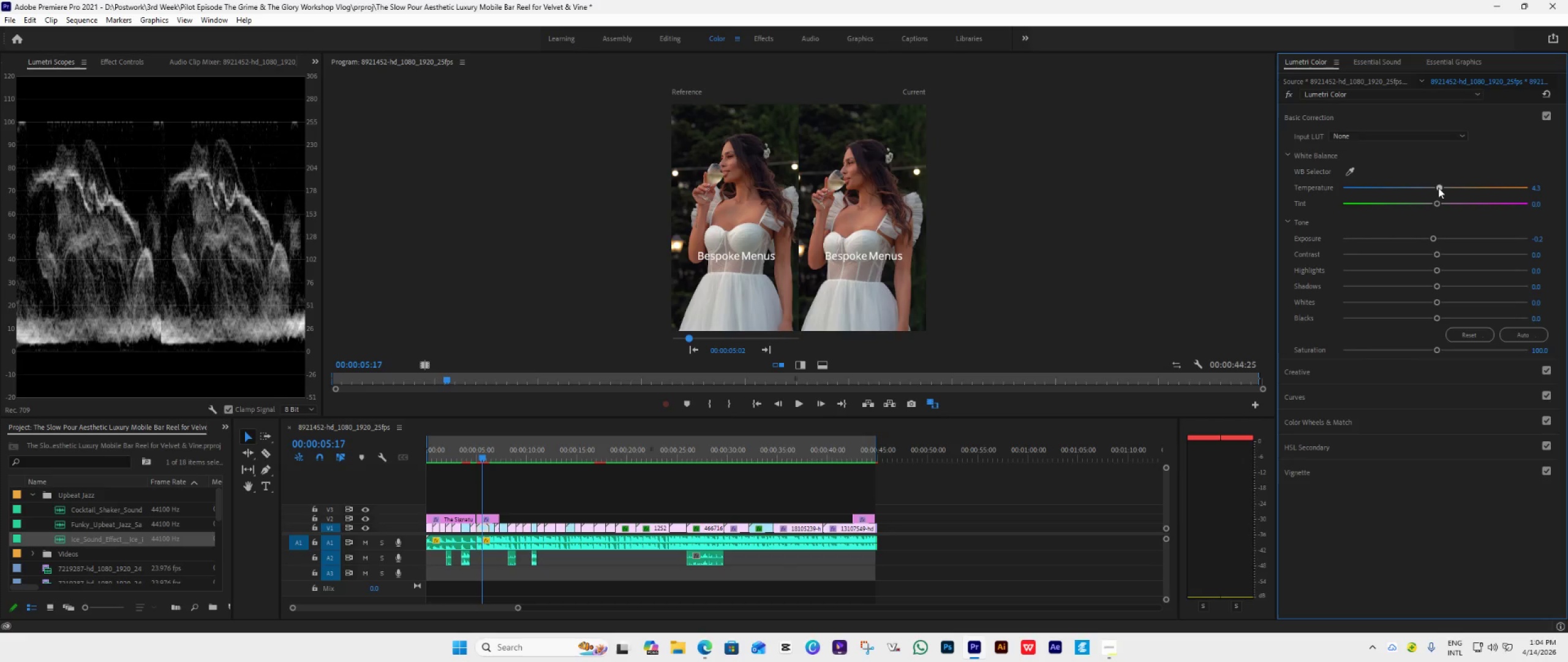 
left_click([1336, 110])
 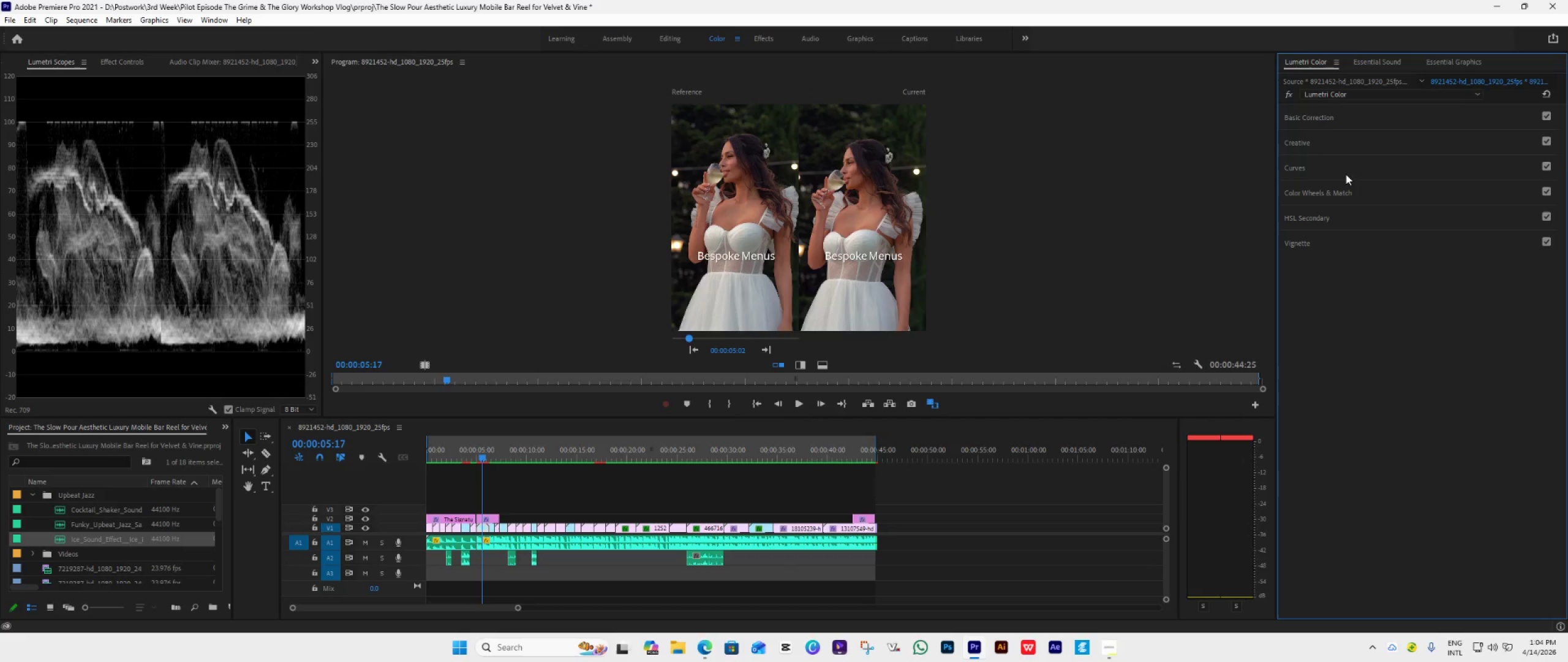 
left_click([1351, 184])
 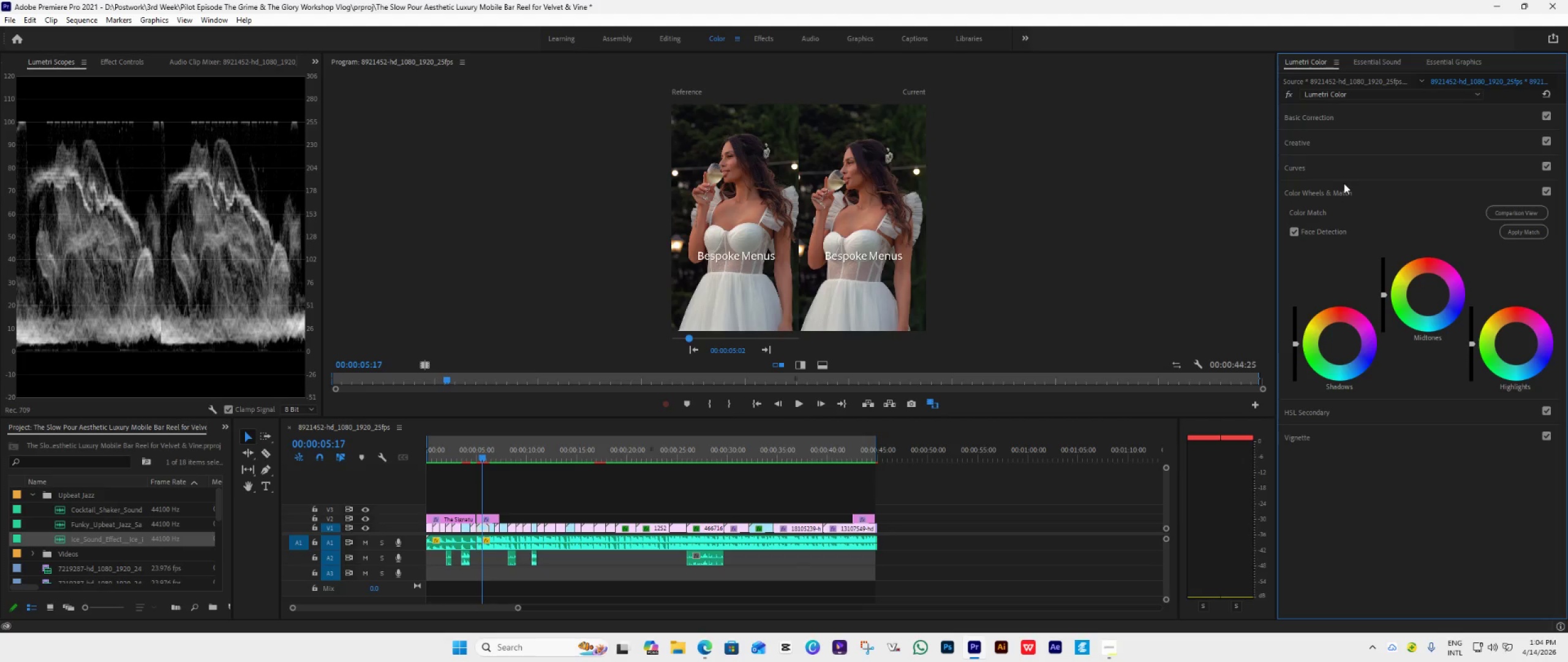 
wait(8.61)
 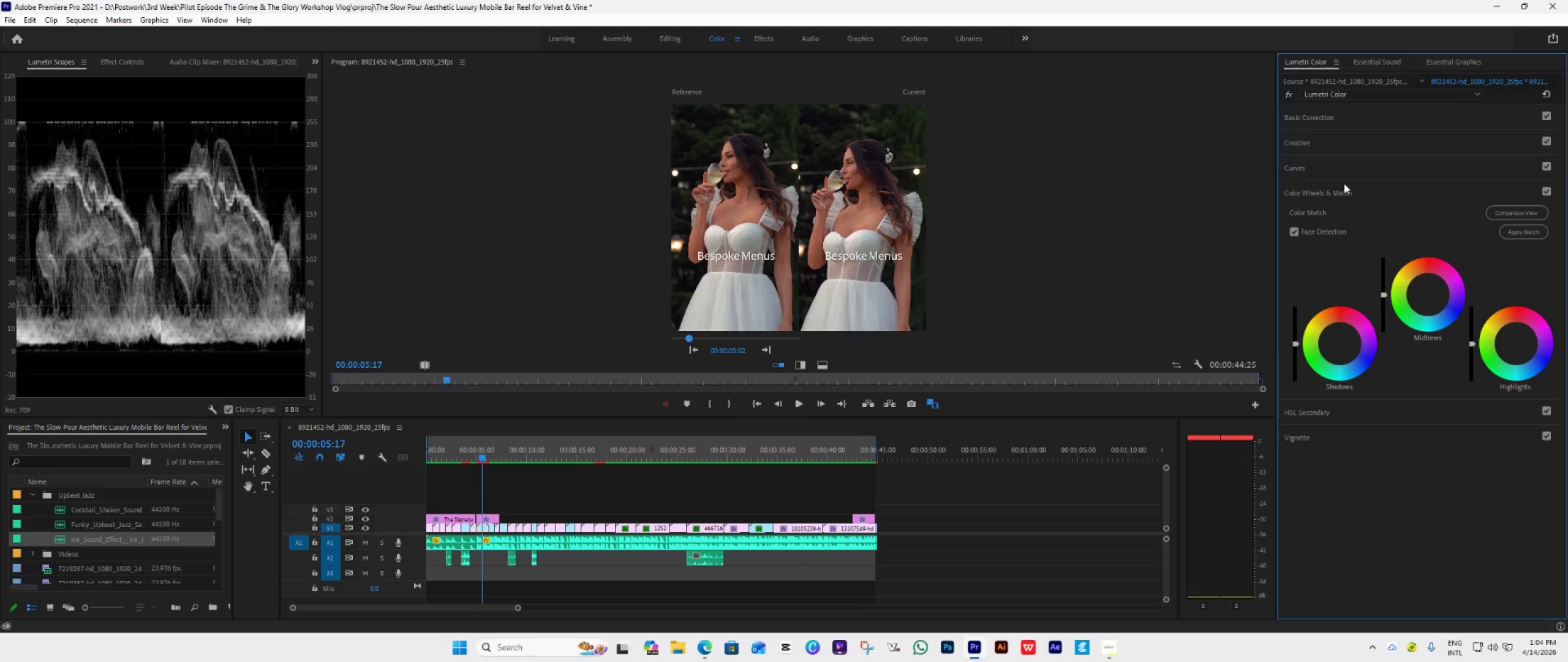 
left_click_drag(start_coordinate=[1339, 343], to_coordinate=[1305, 257])
 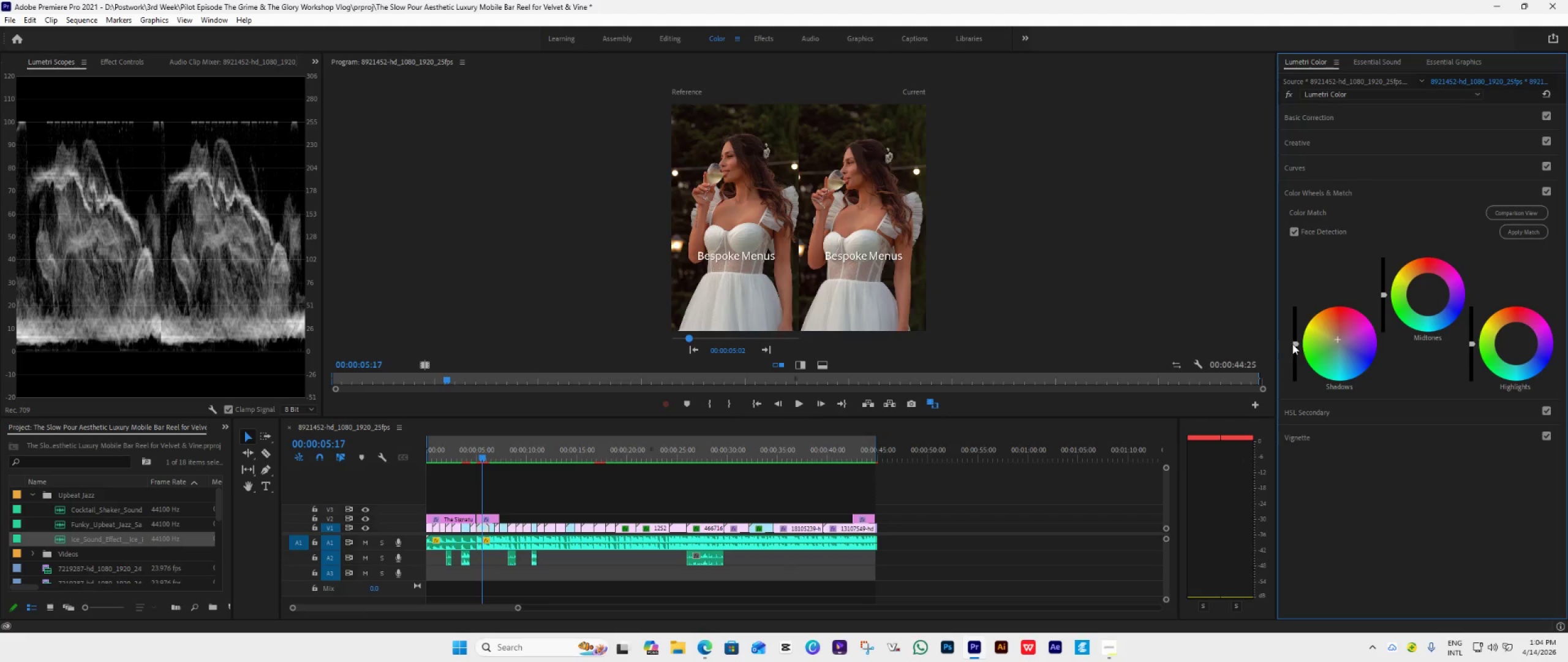 
left_click_drag(start_coordinate=[1297, 341], to_coordinate=[1308, 302])
 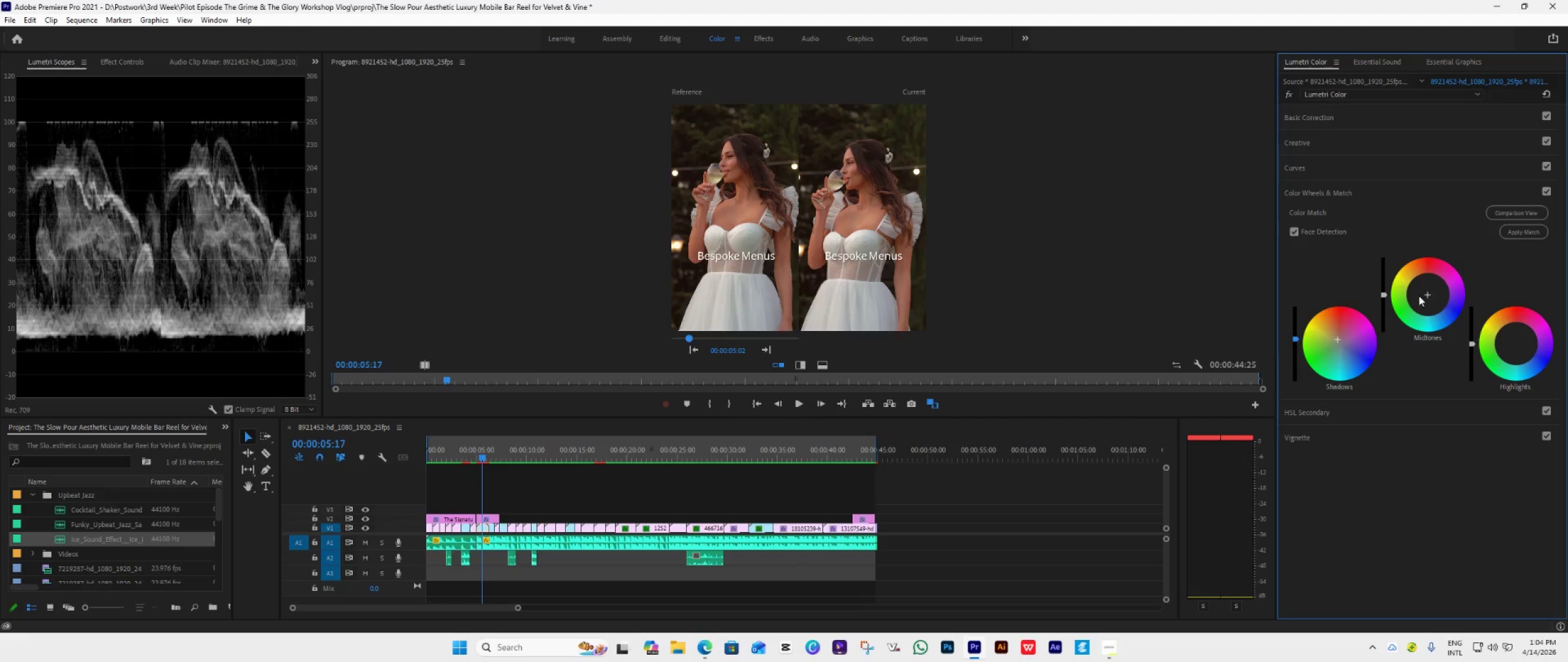 
wait(9.65)
 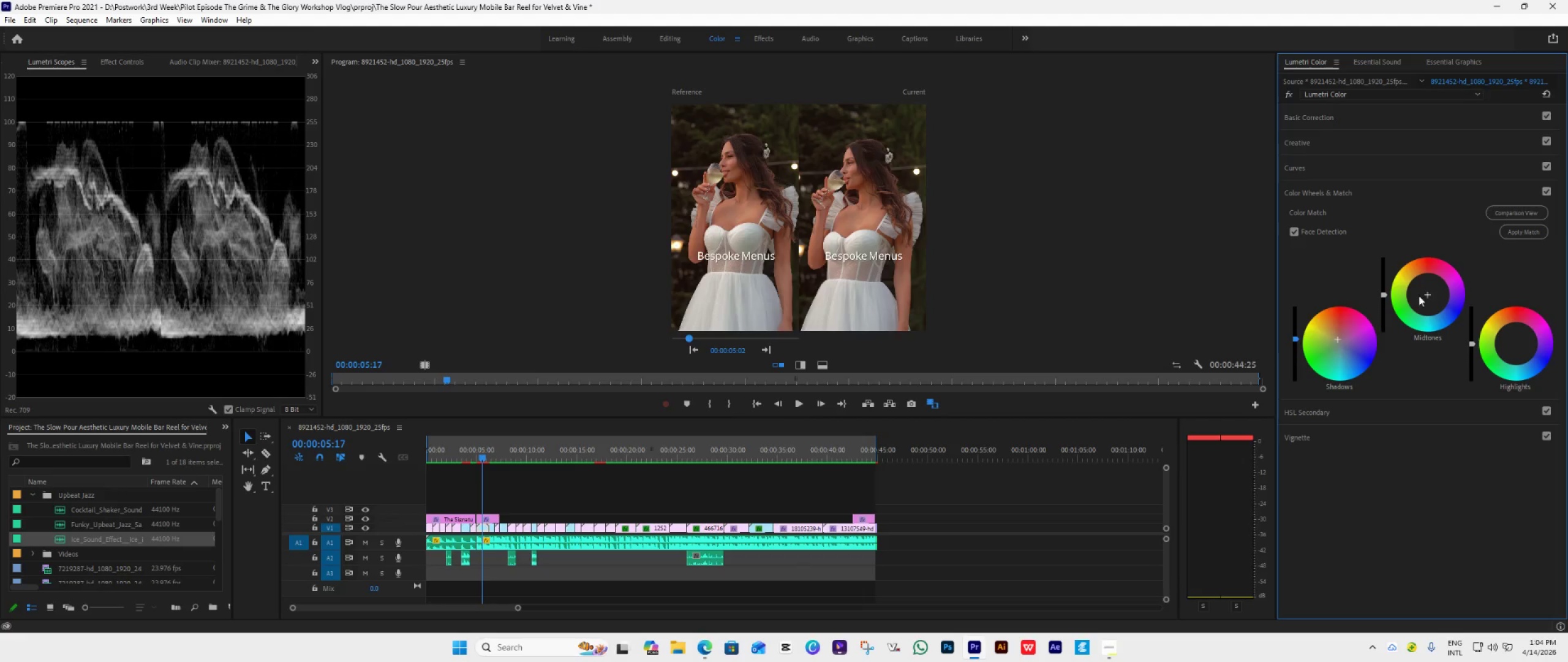 
key(ArrowUp)
 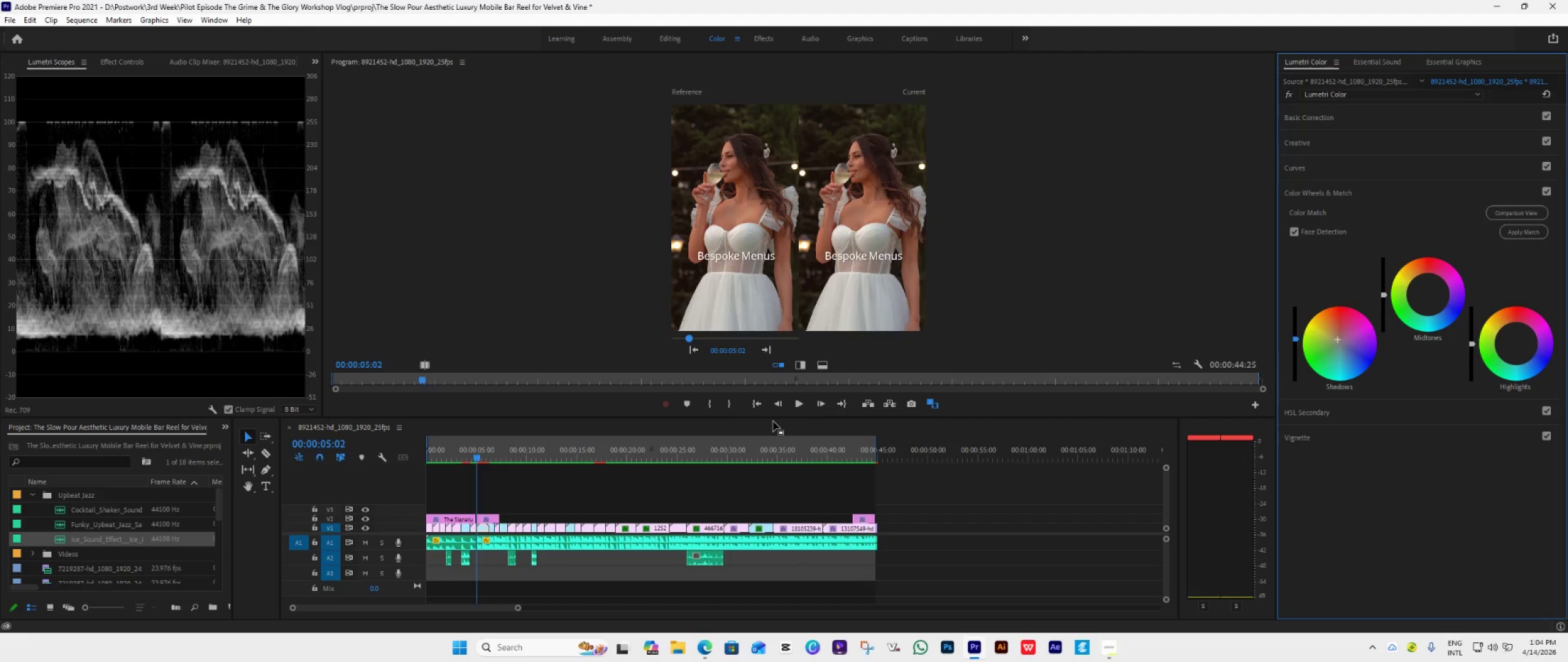 
key(ArrowUp)
 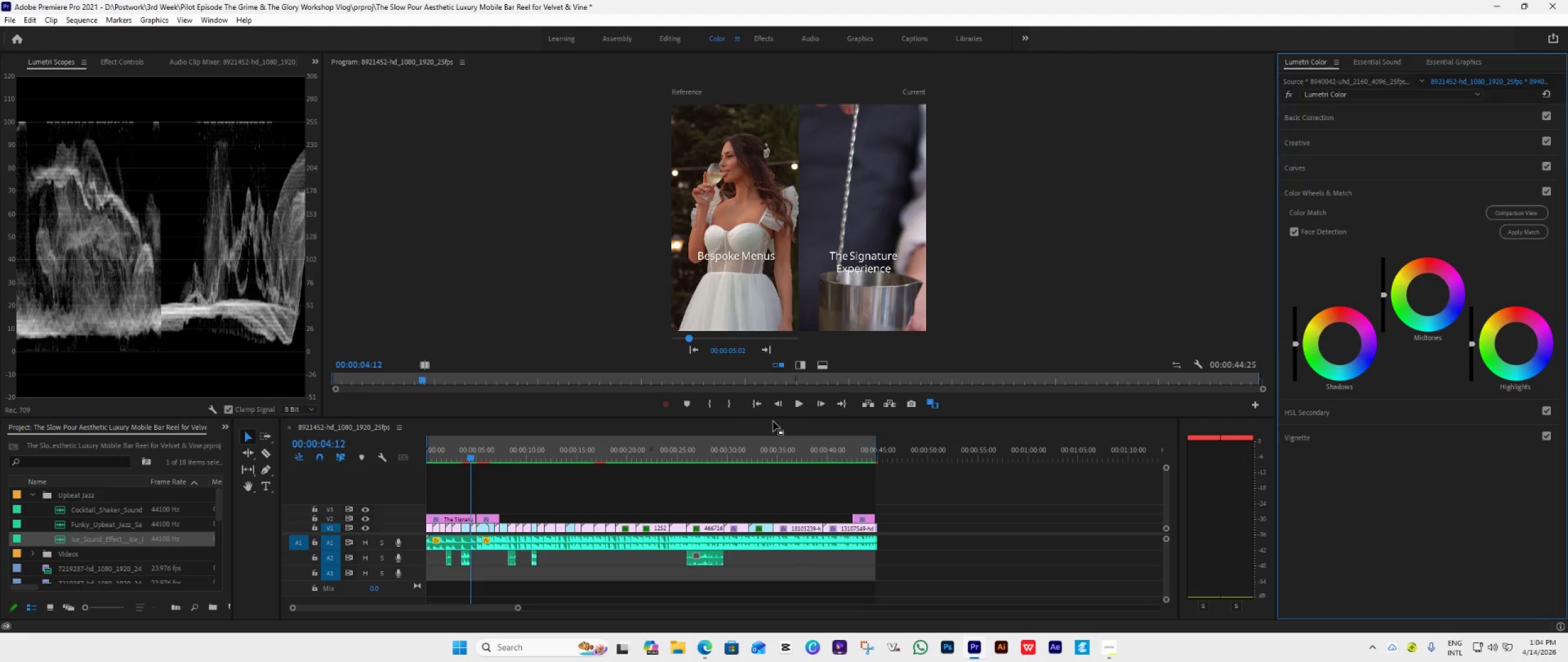 
key(ArrowUp)
 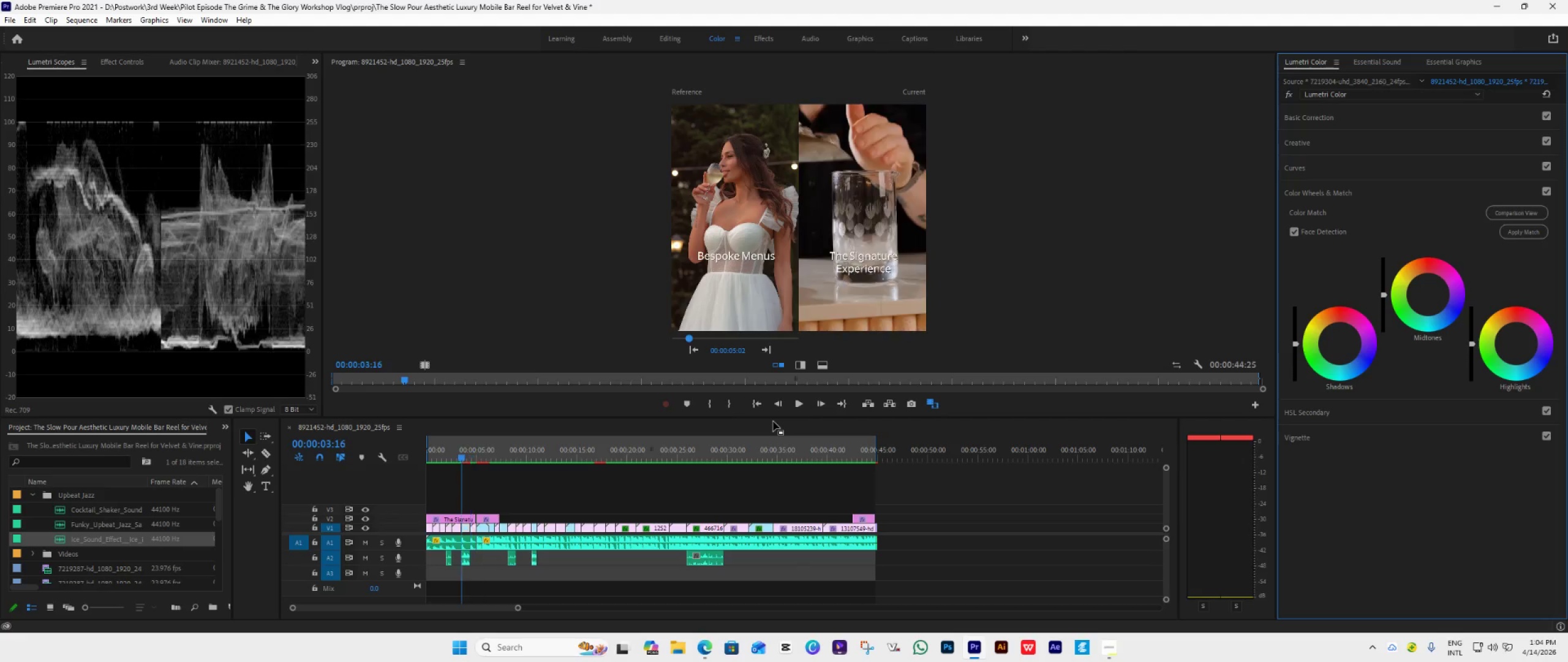 
key(ArrowUp)
 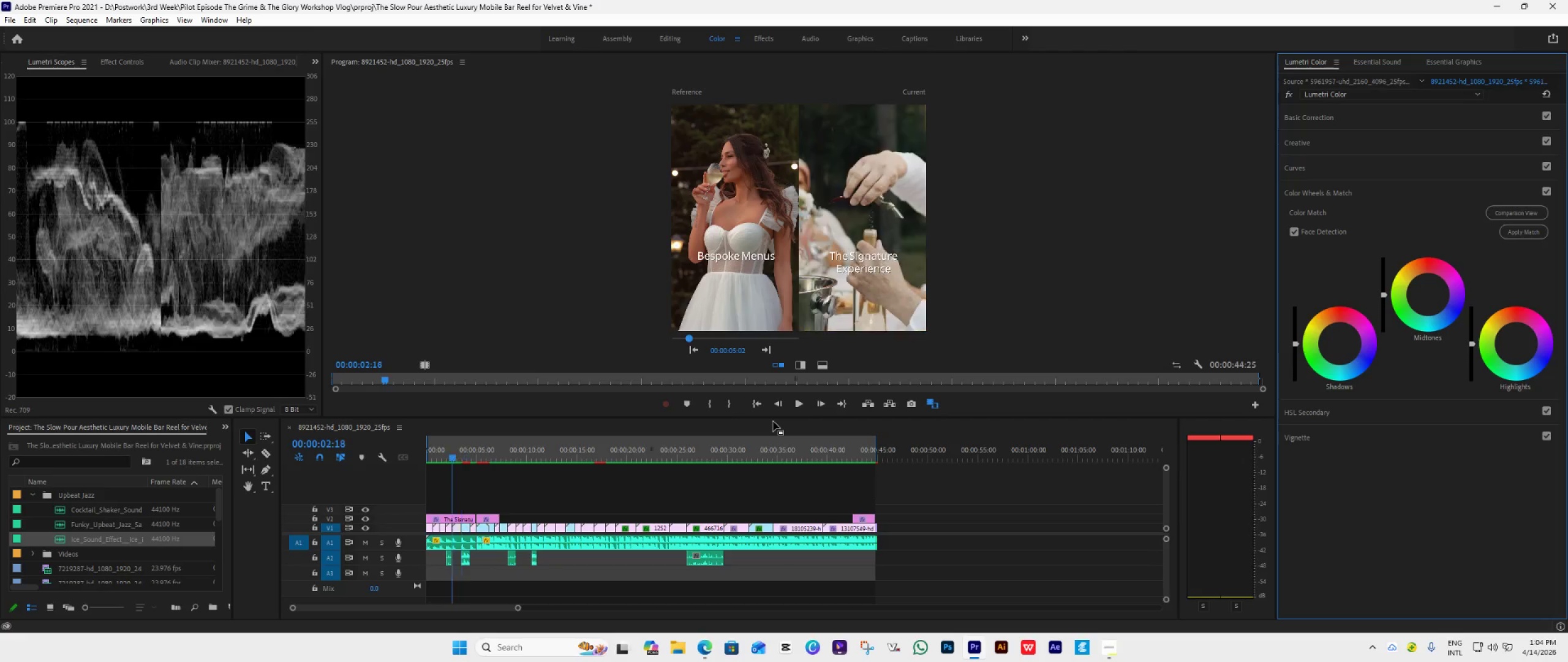 
key(ArrowUp)
 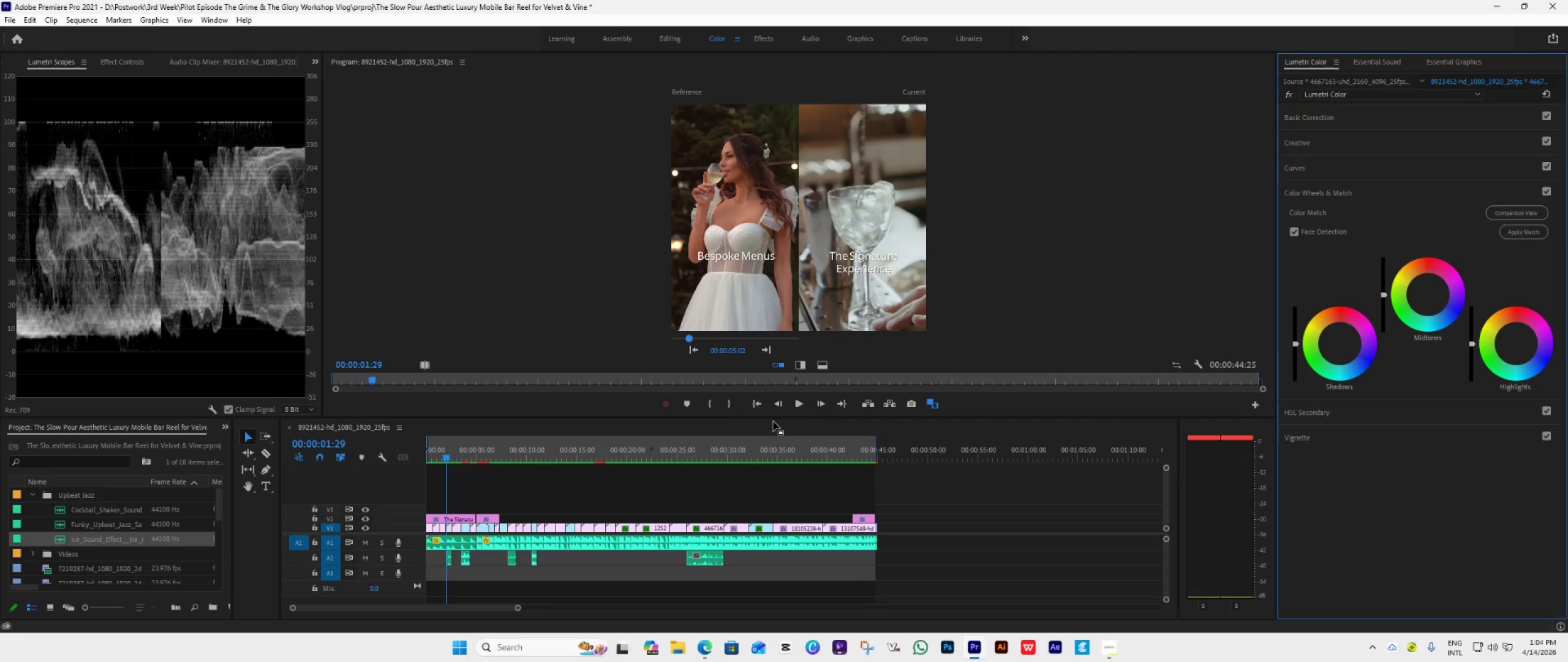 
key(ArrowUp)
 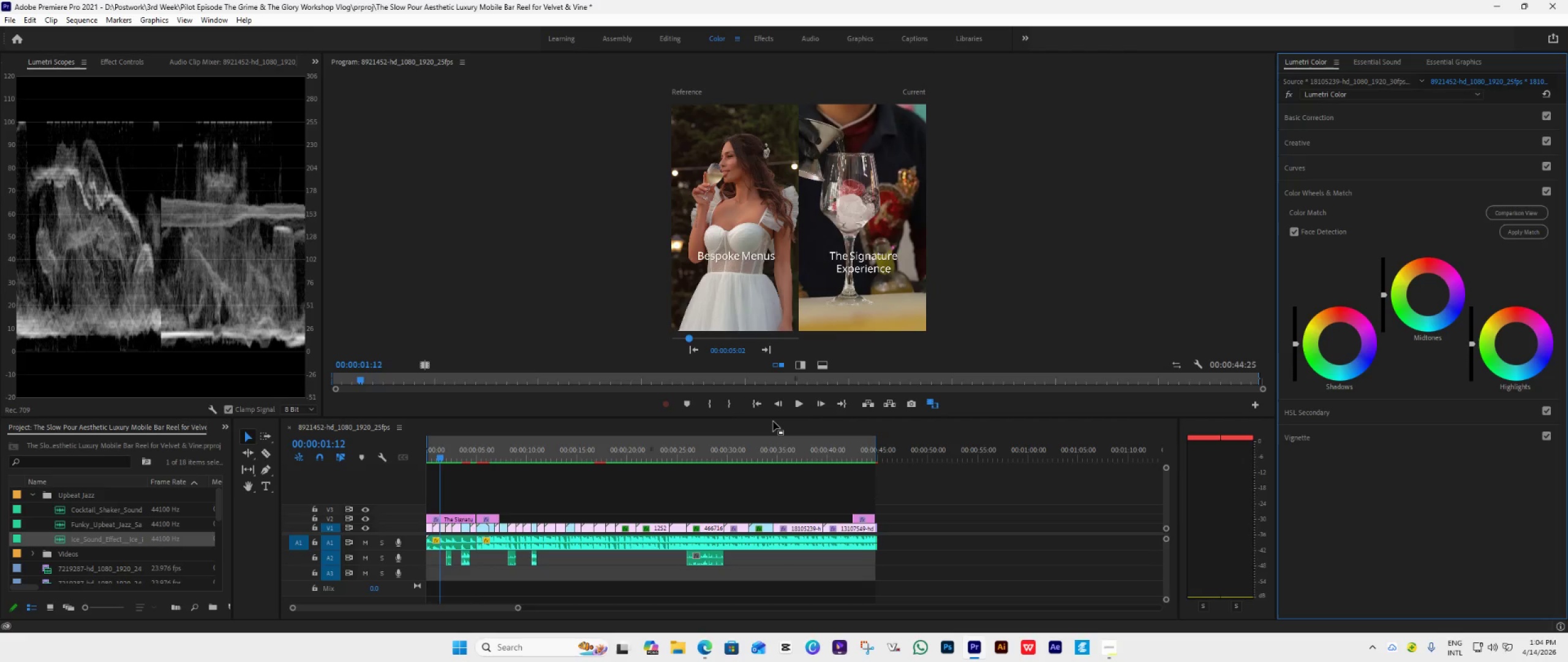 
key(ArrowUp)
 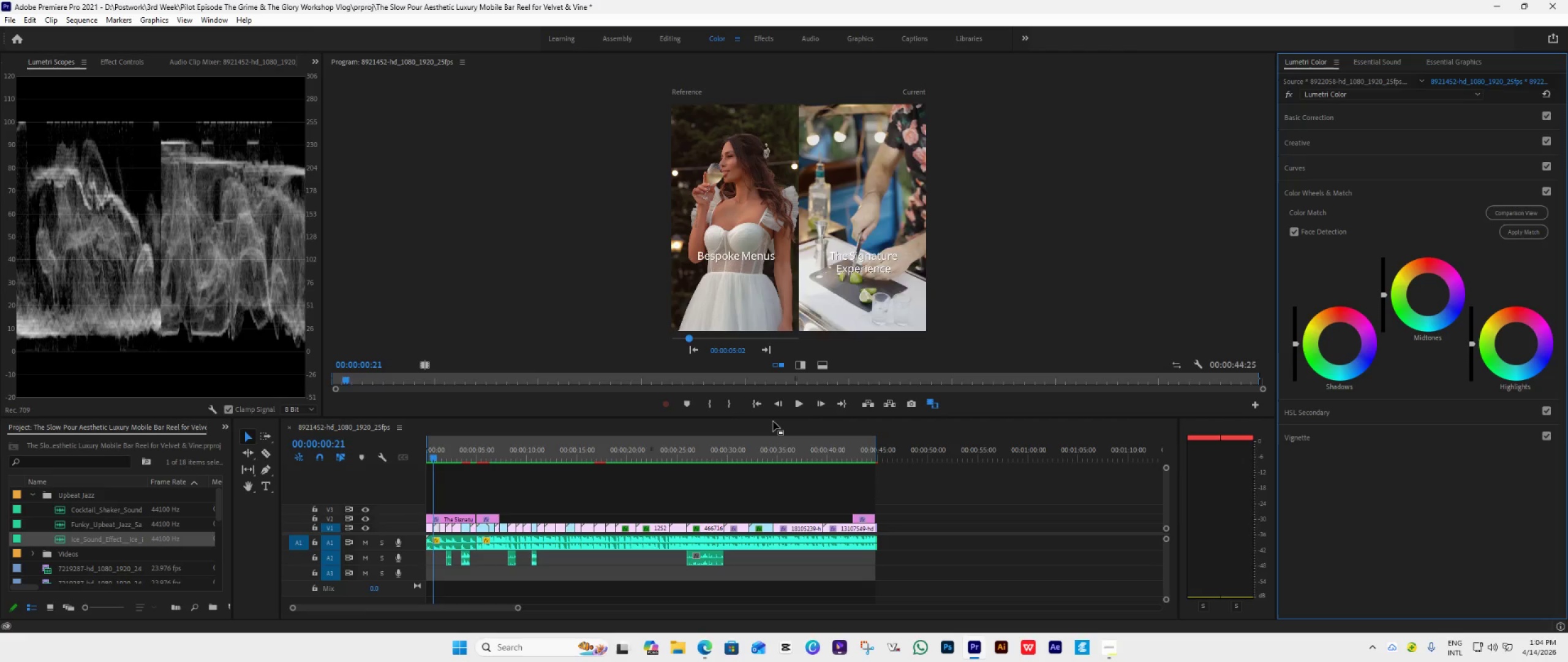 
key(ArrowUp)
 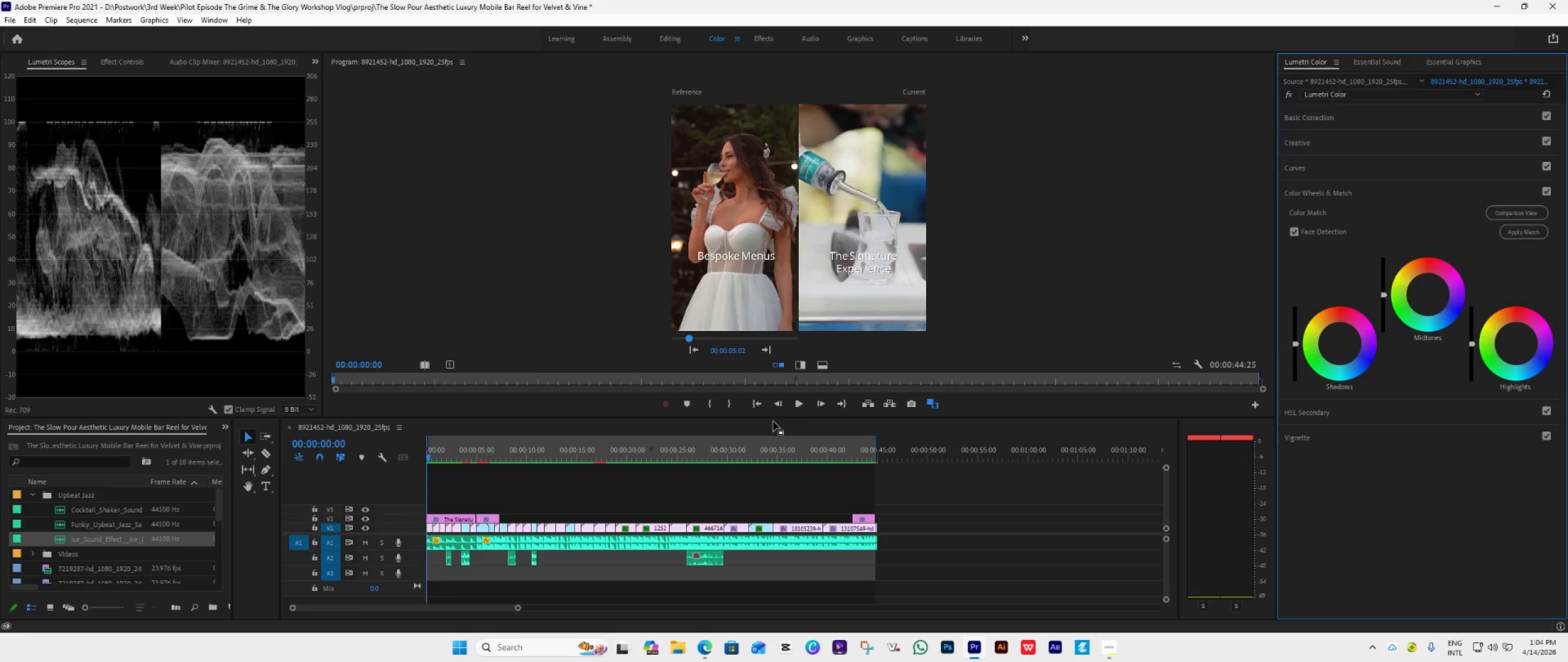 
key(ArrowUp)
 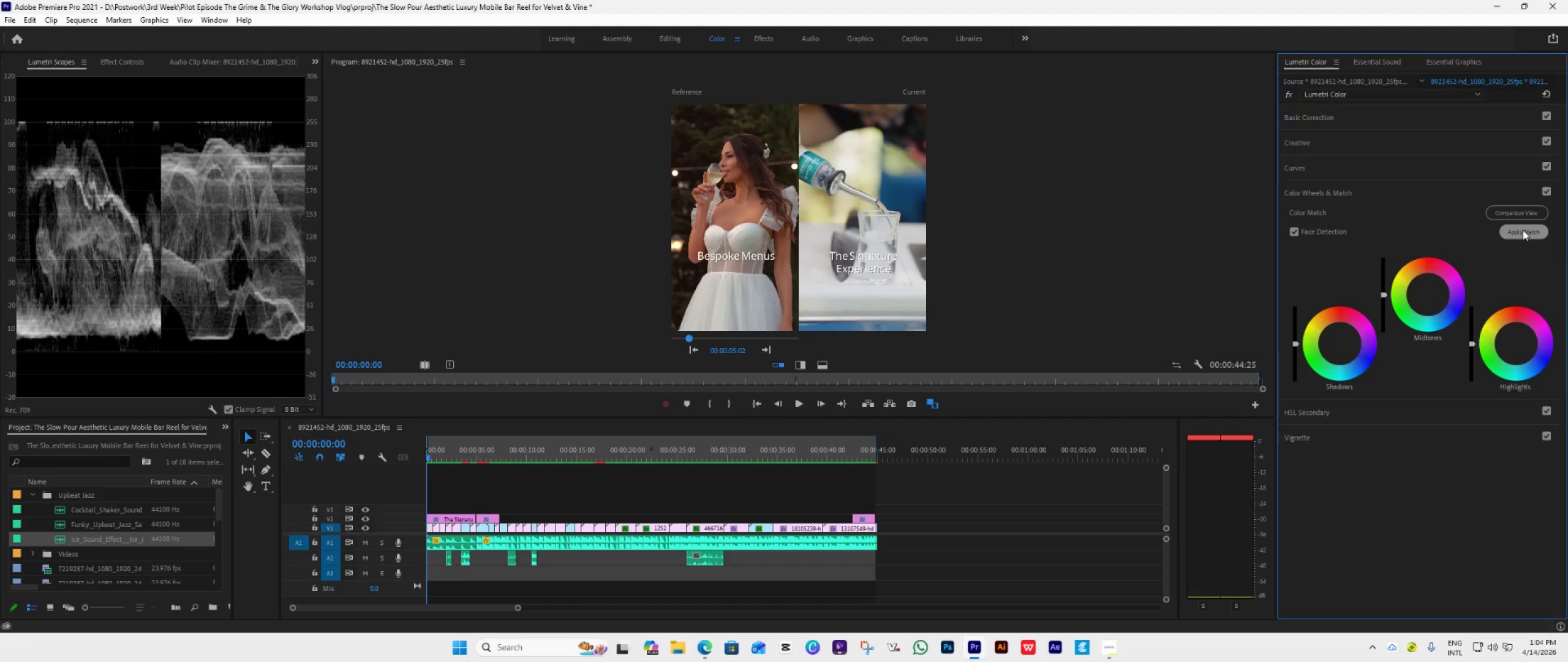 
left_click([1523, 230])
 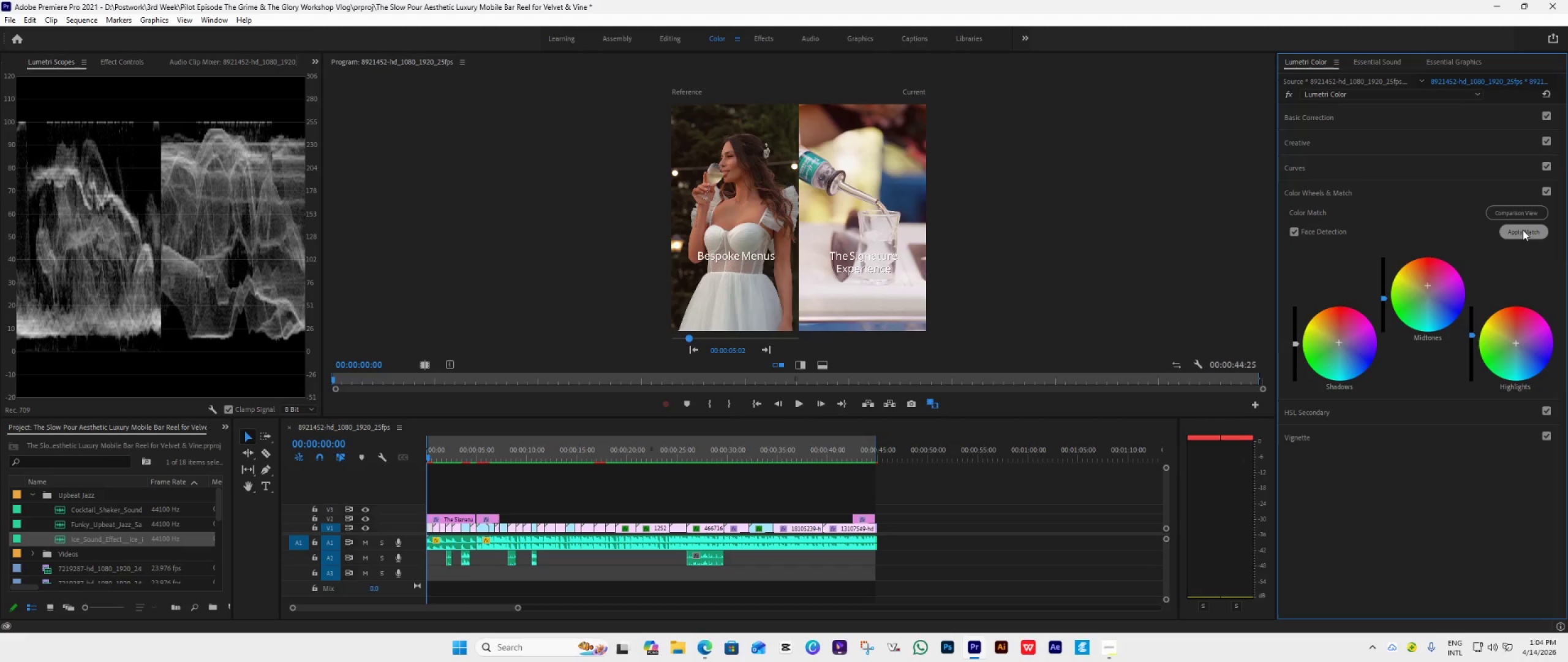 
key(ArrowDown)
 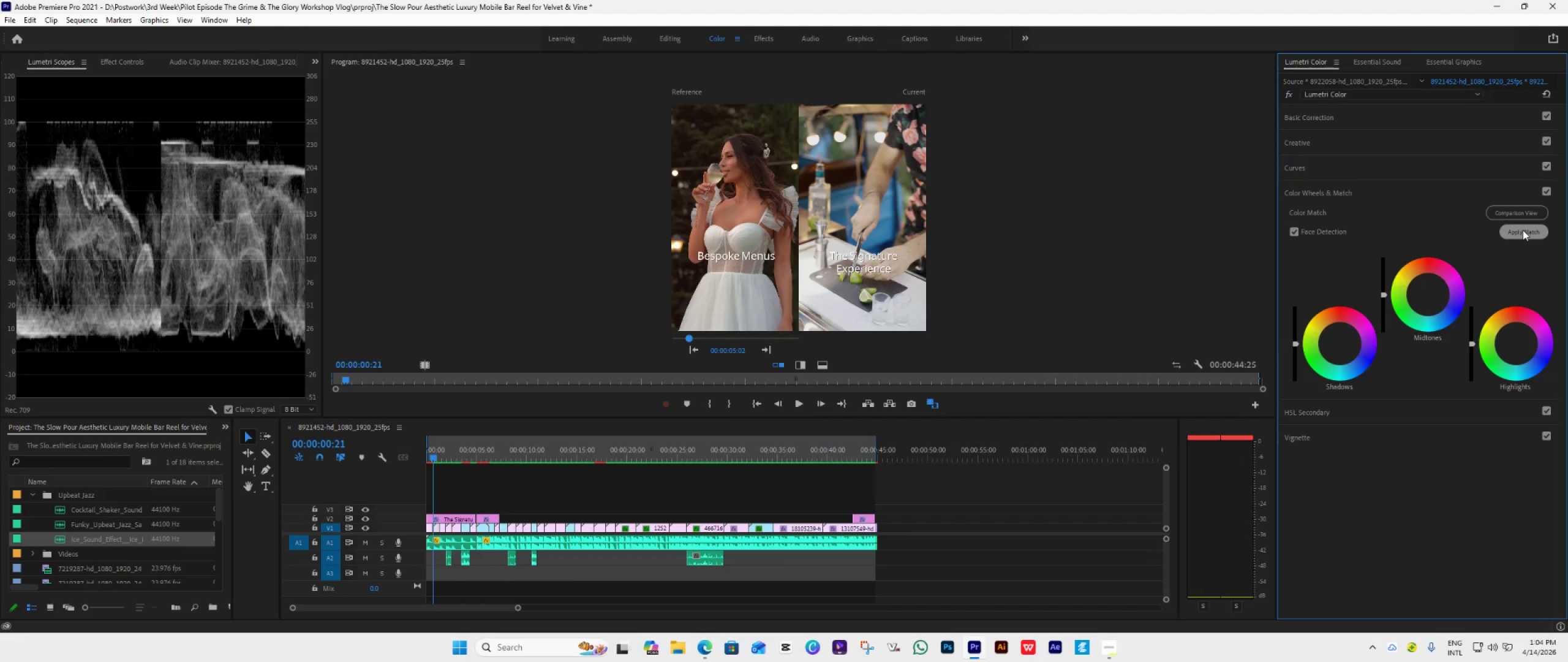 
left_click([1523, 230])
 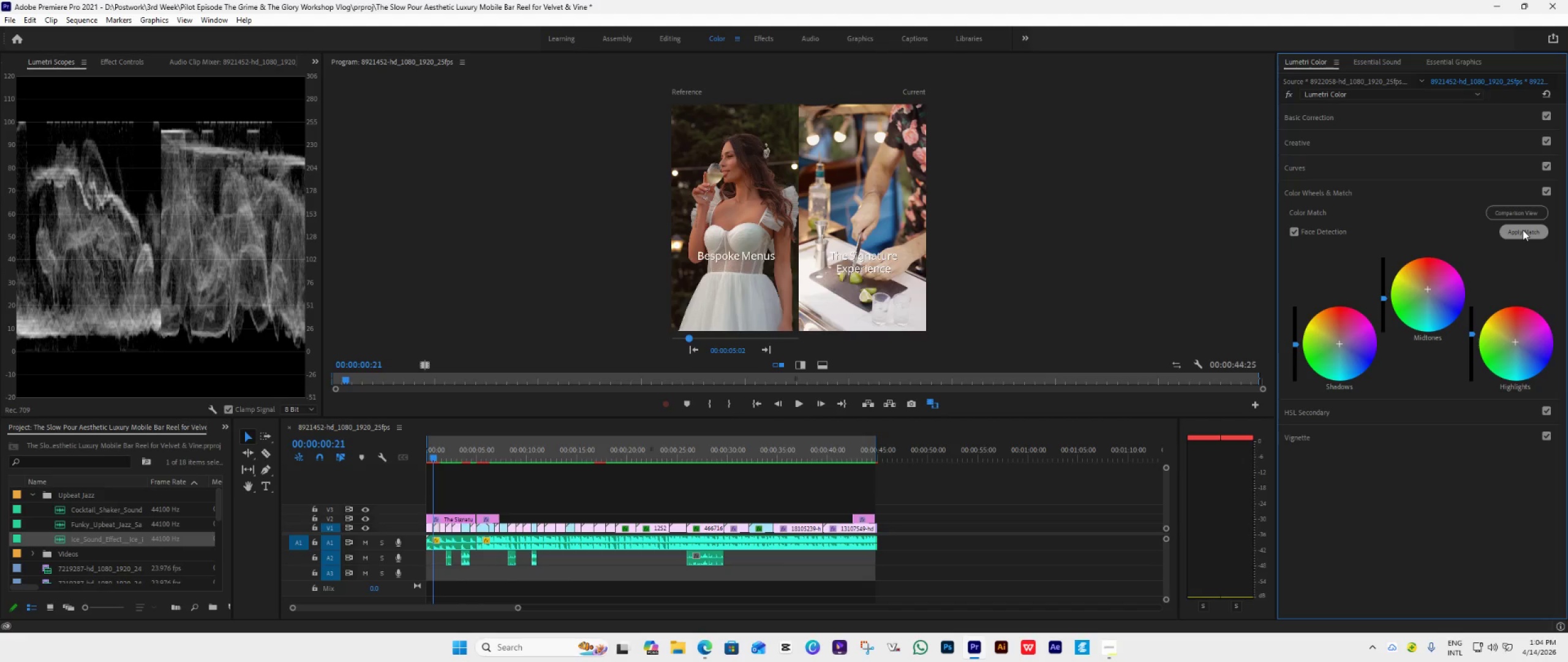 
key(ArrowDown)
 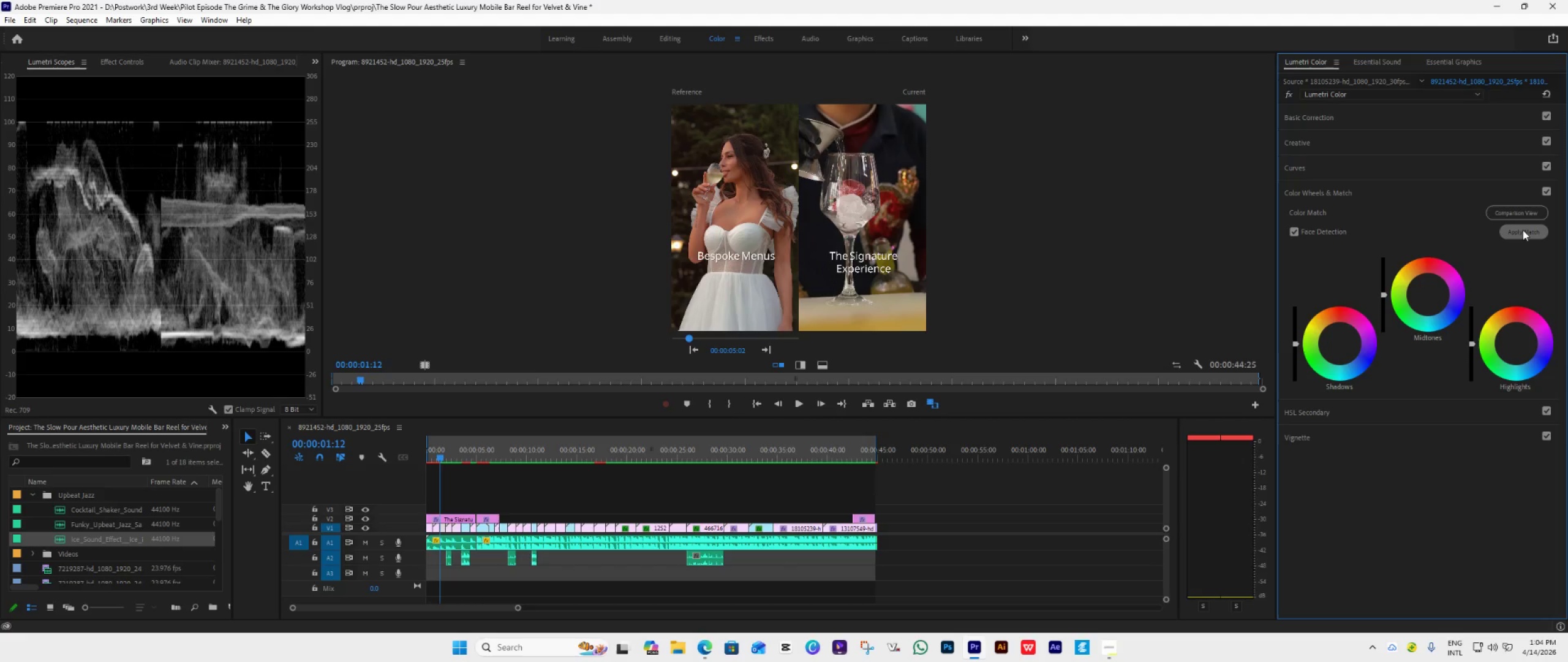 
left_click([1523, 230])
 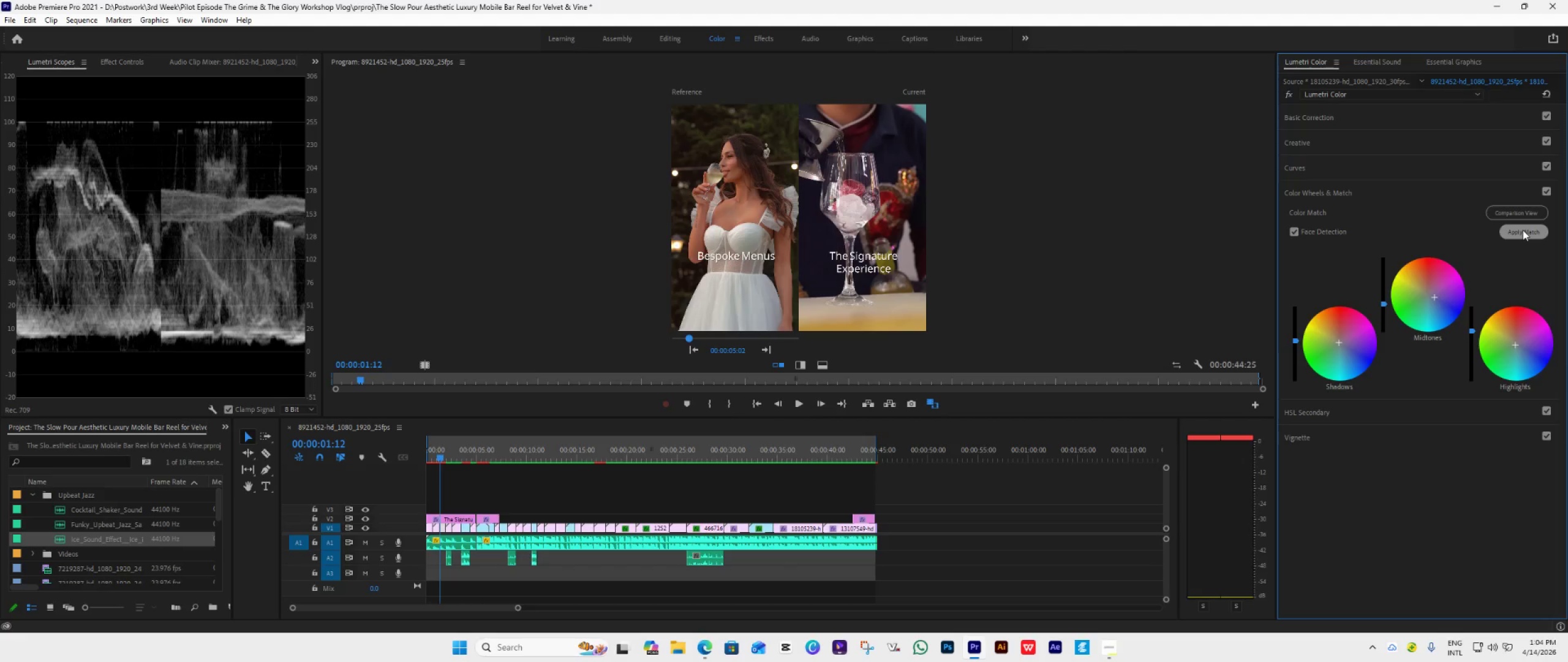 
key(ArrowDown)
 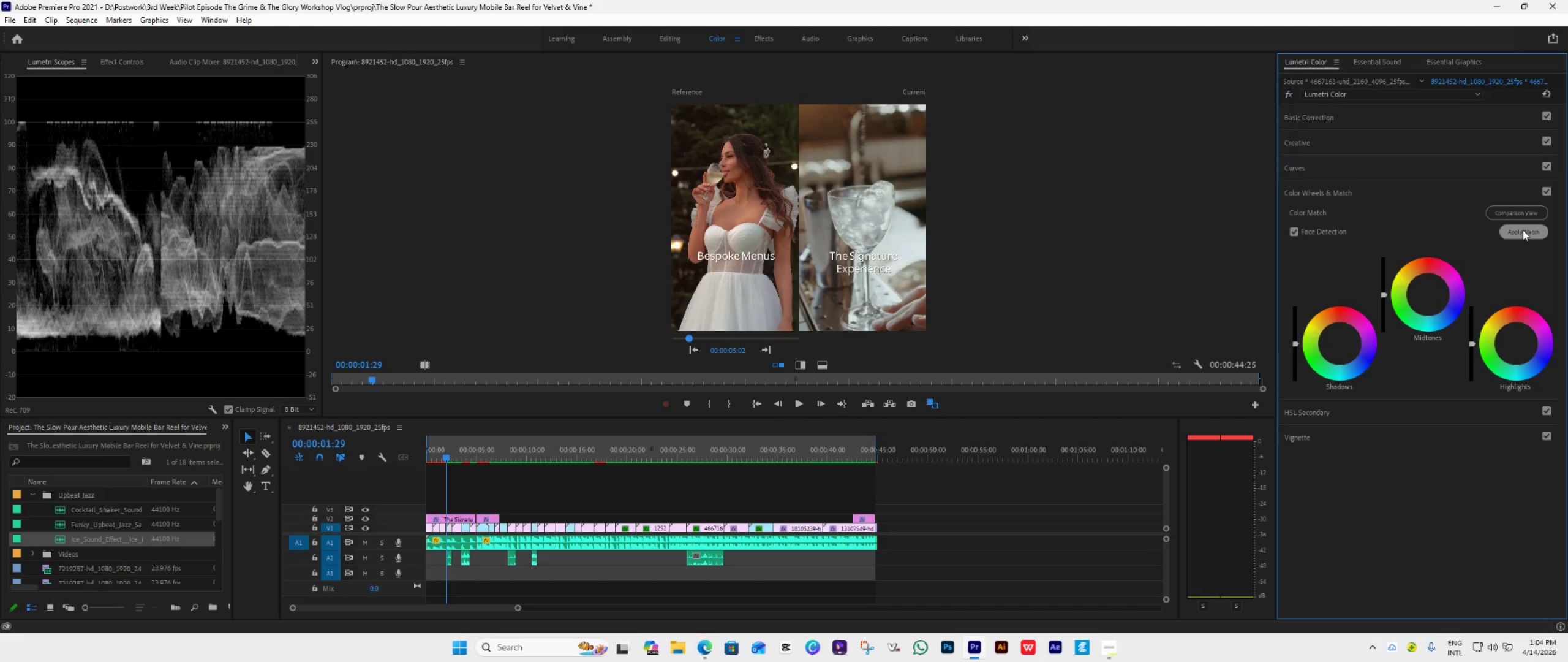 
left_click([1523, 230])
 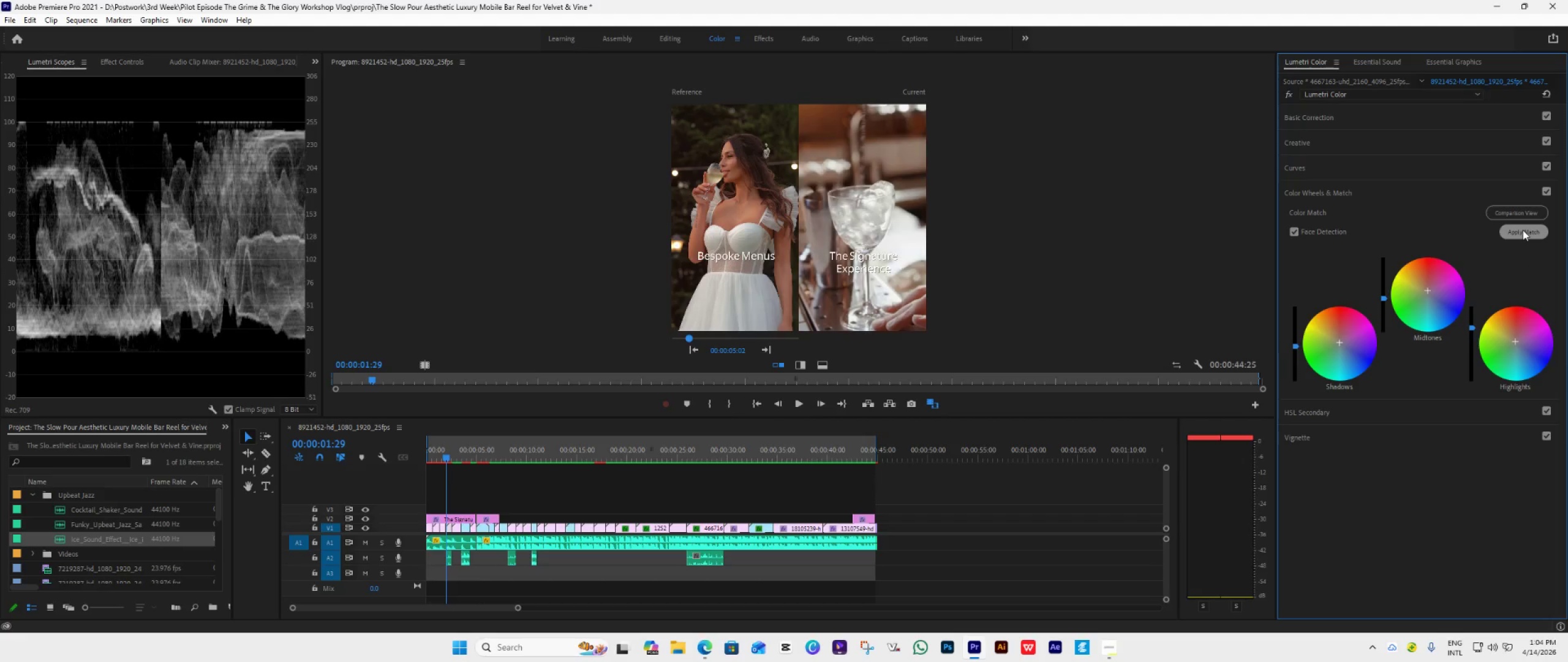 
key(ArrowDown)
 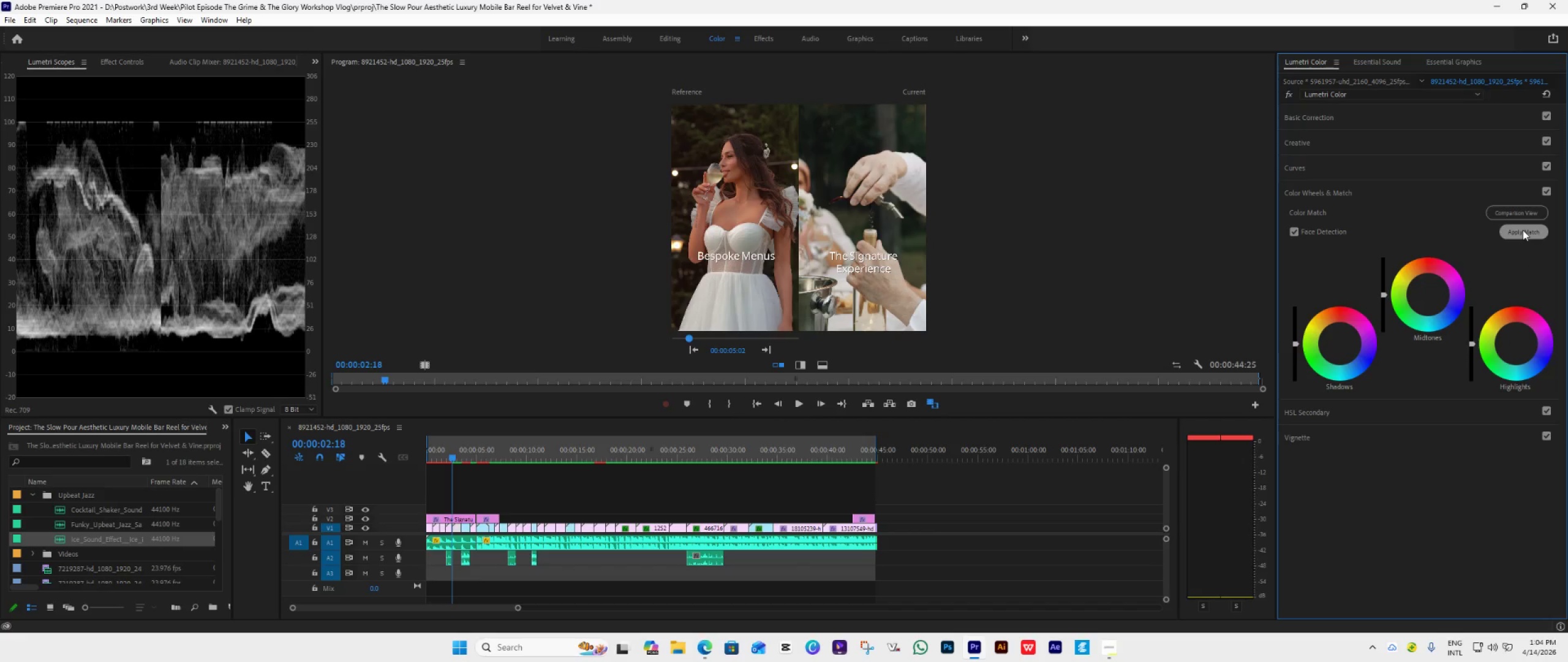 
left_click([1523, 230])
 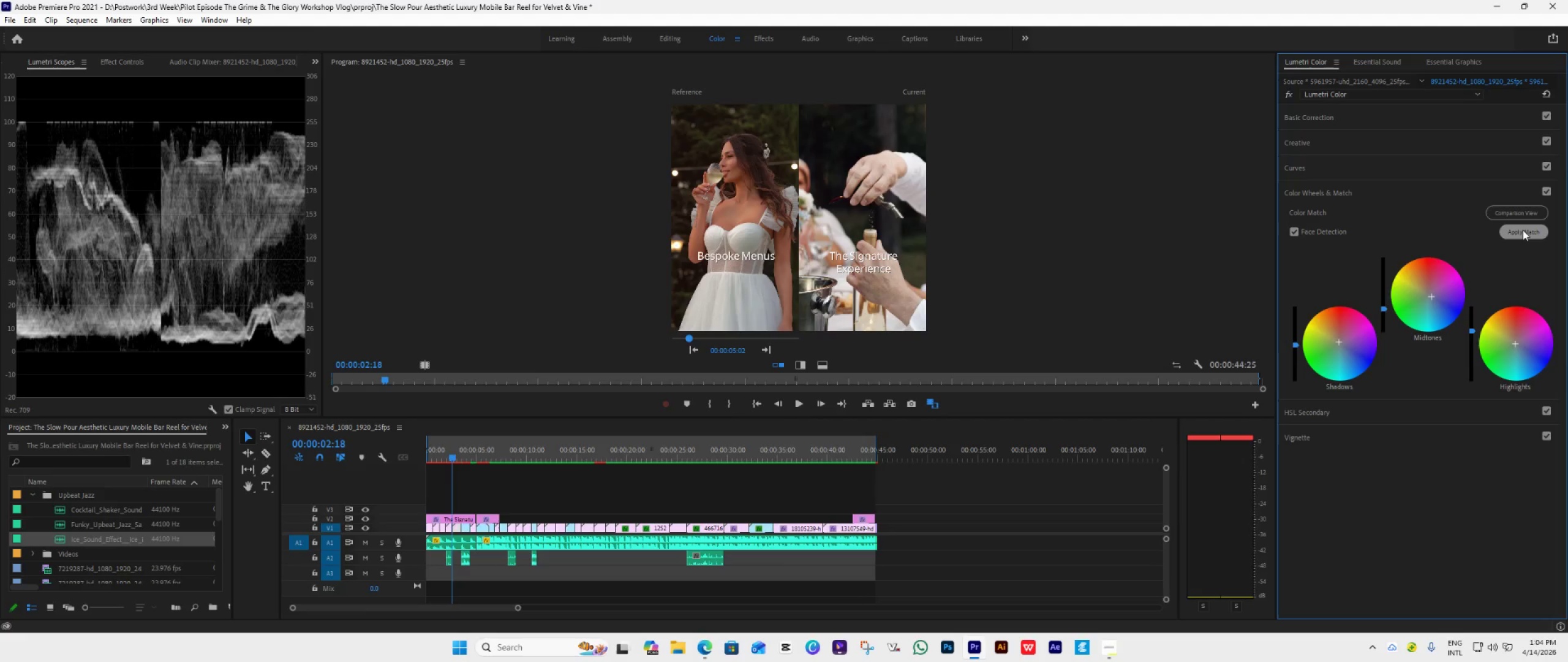 
key(ArrowDown)
 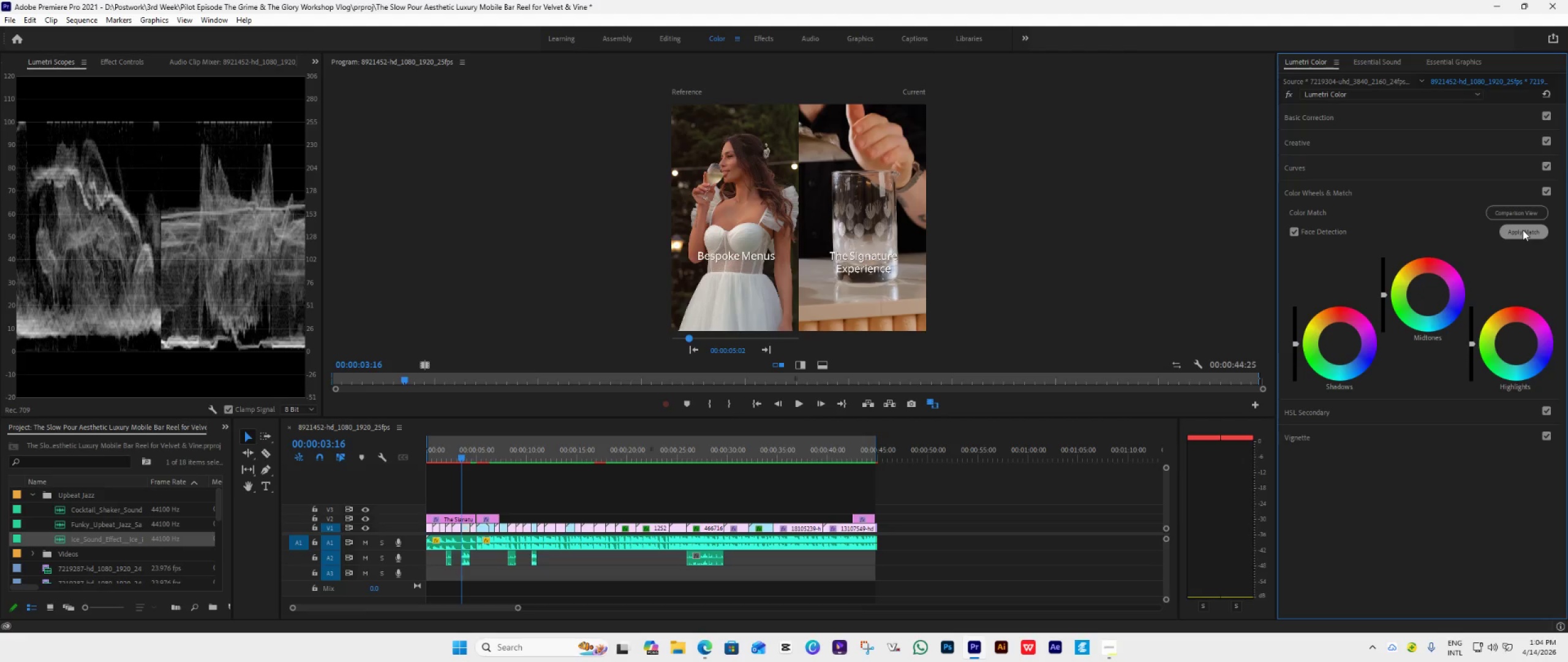 
left_click([1523, 230])
 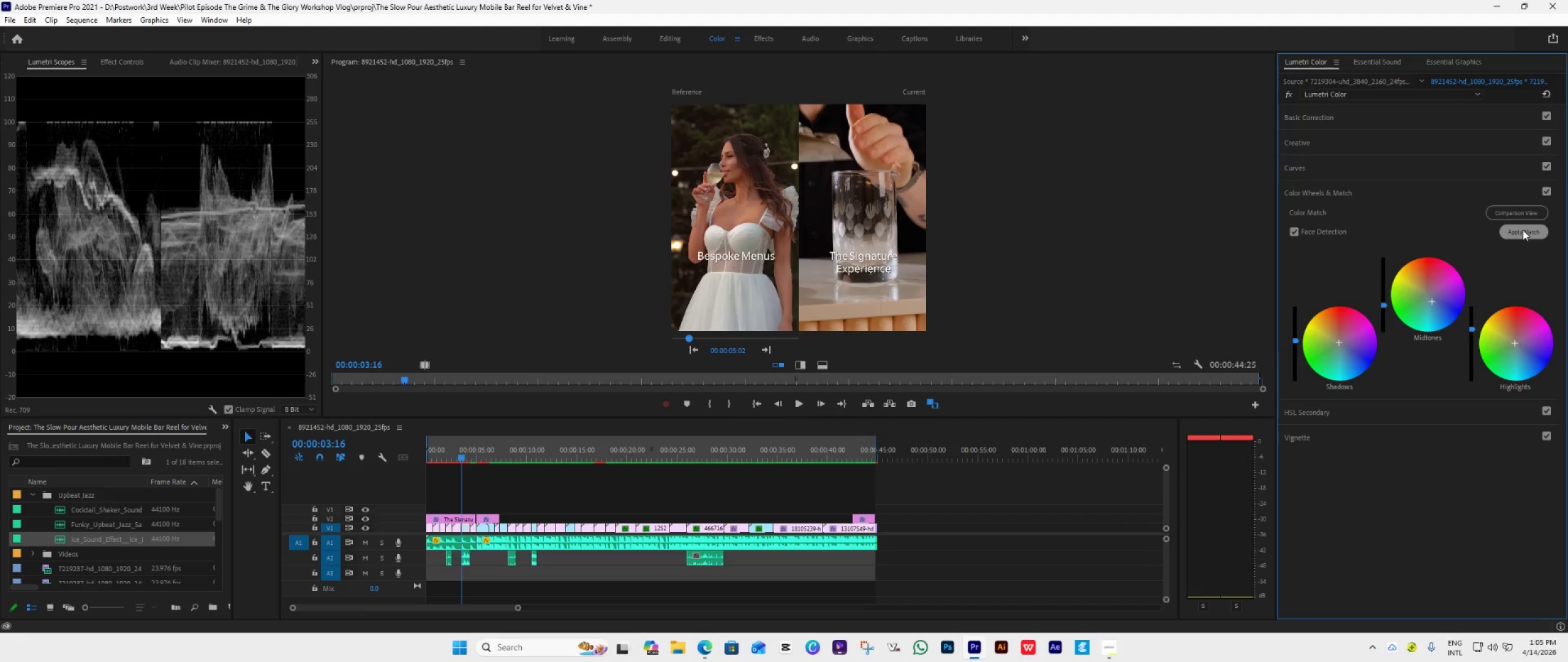 
key(ArrowDown)
 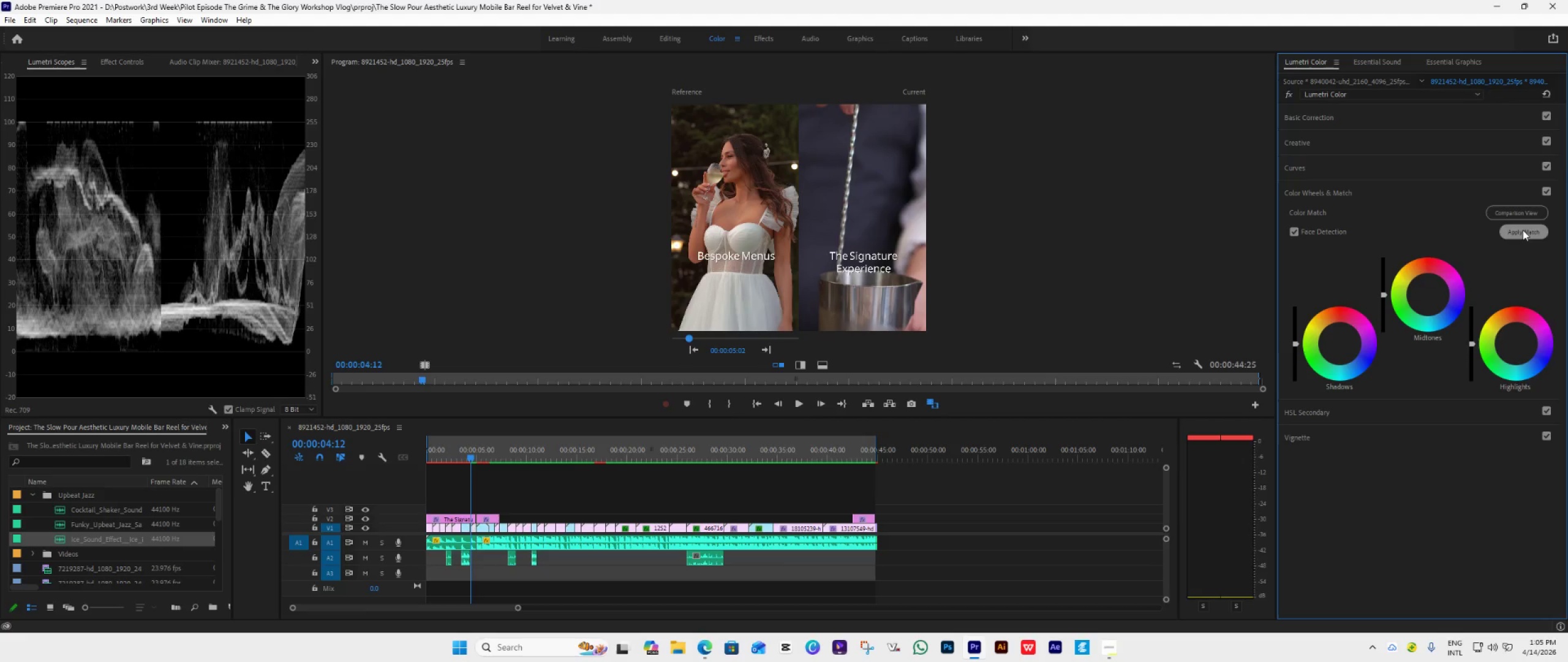 
left_click([1523, 230])
 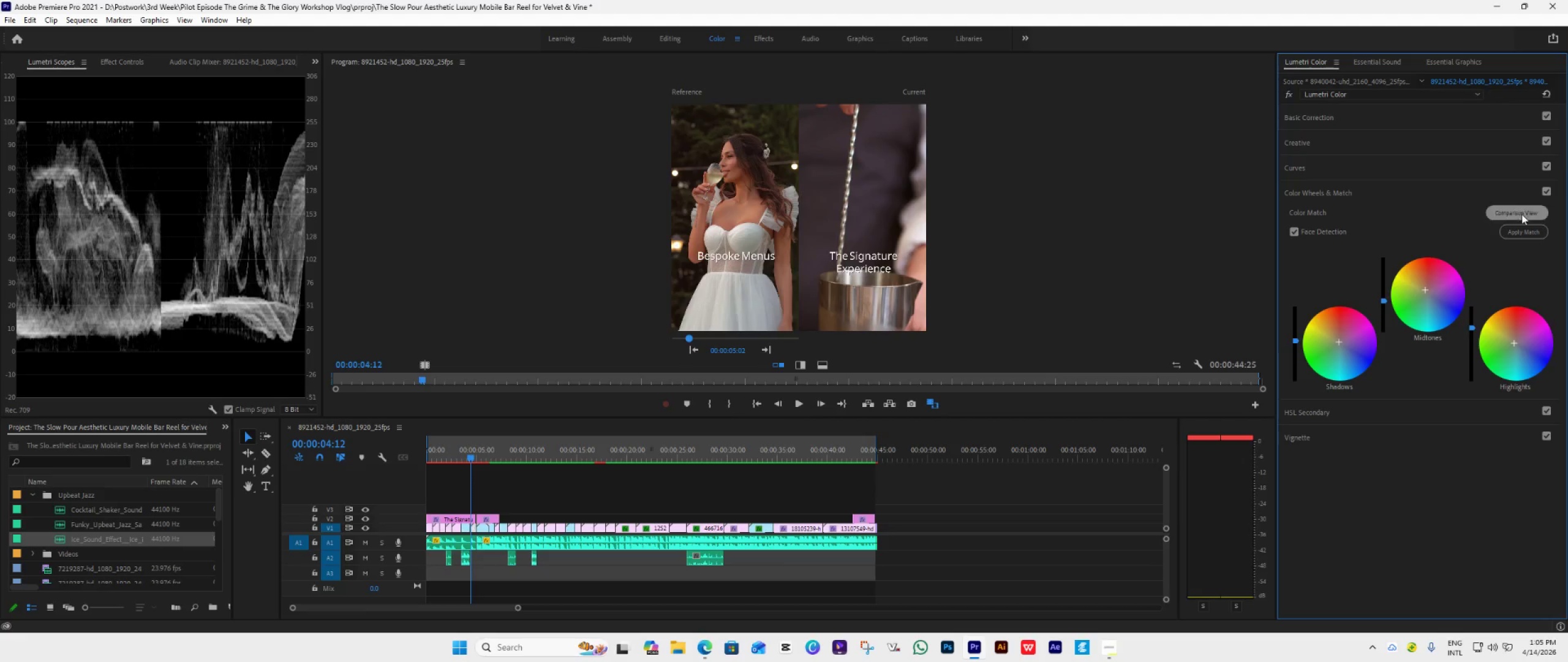 
key(ArrowDown)
 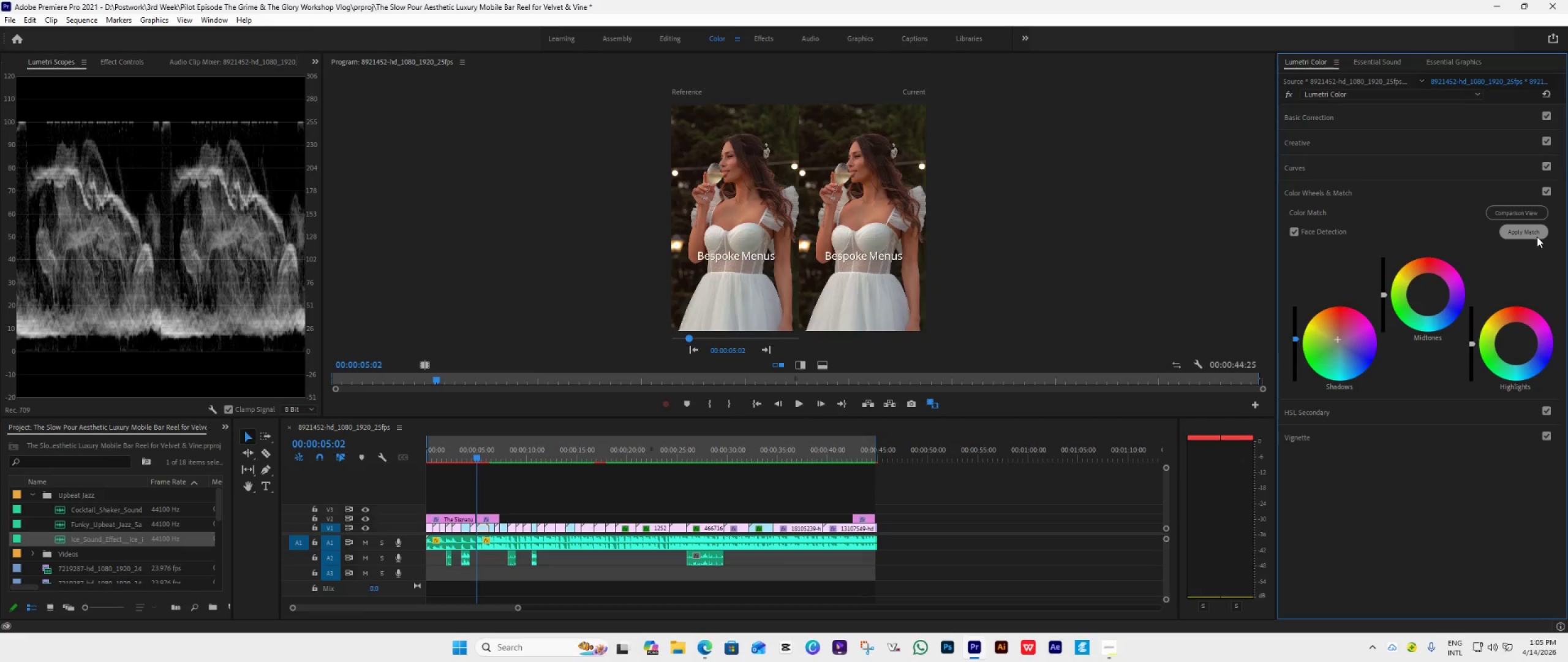 
left_click([1537, 237])
 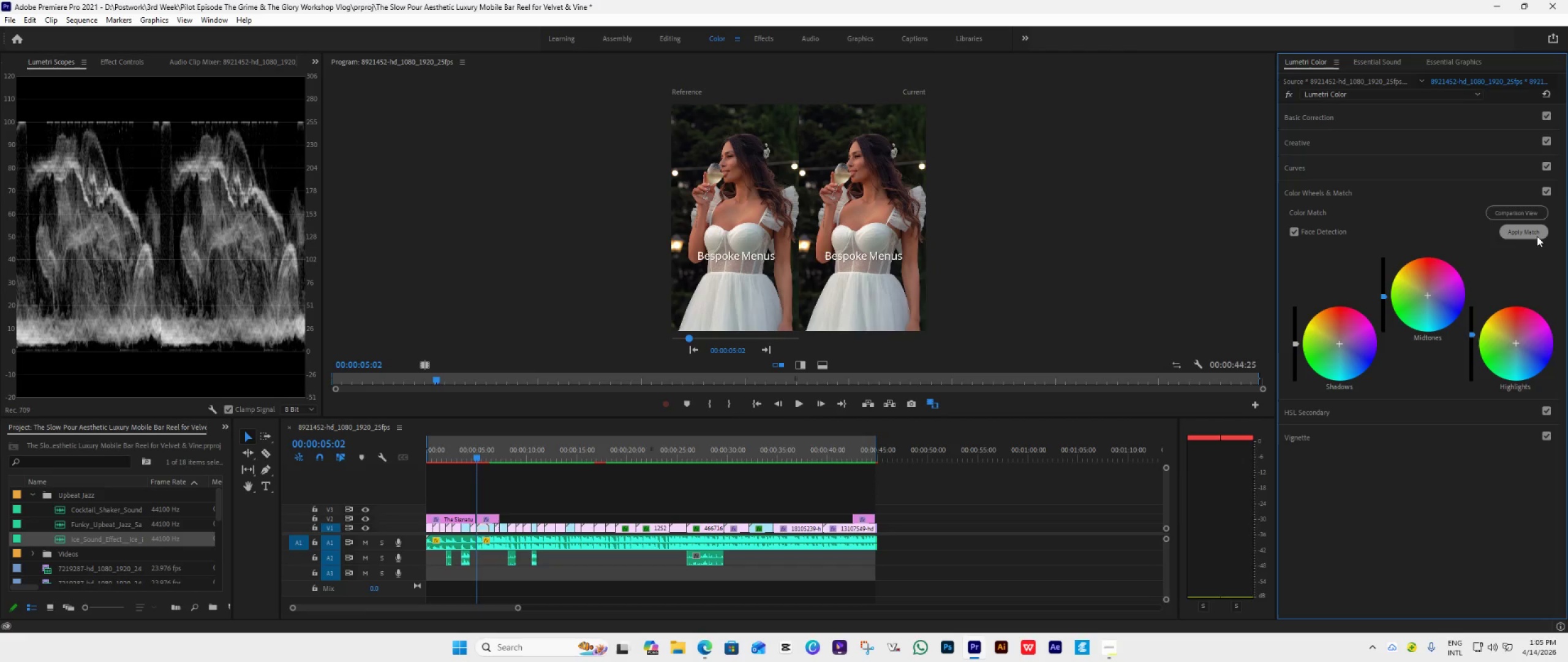 
key(Control+Z)
 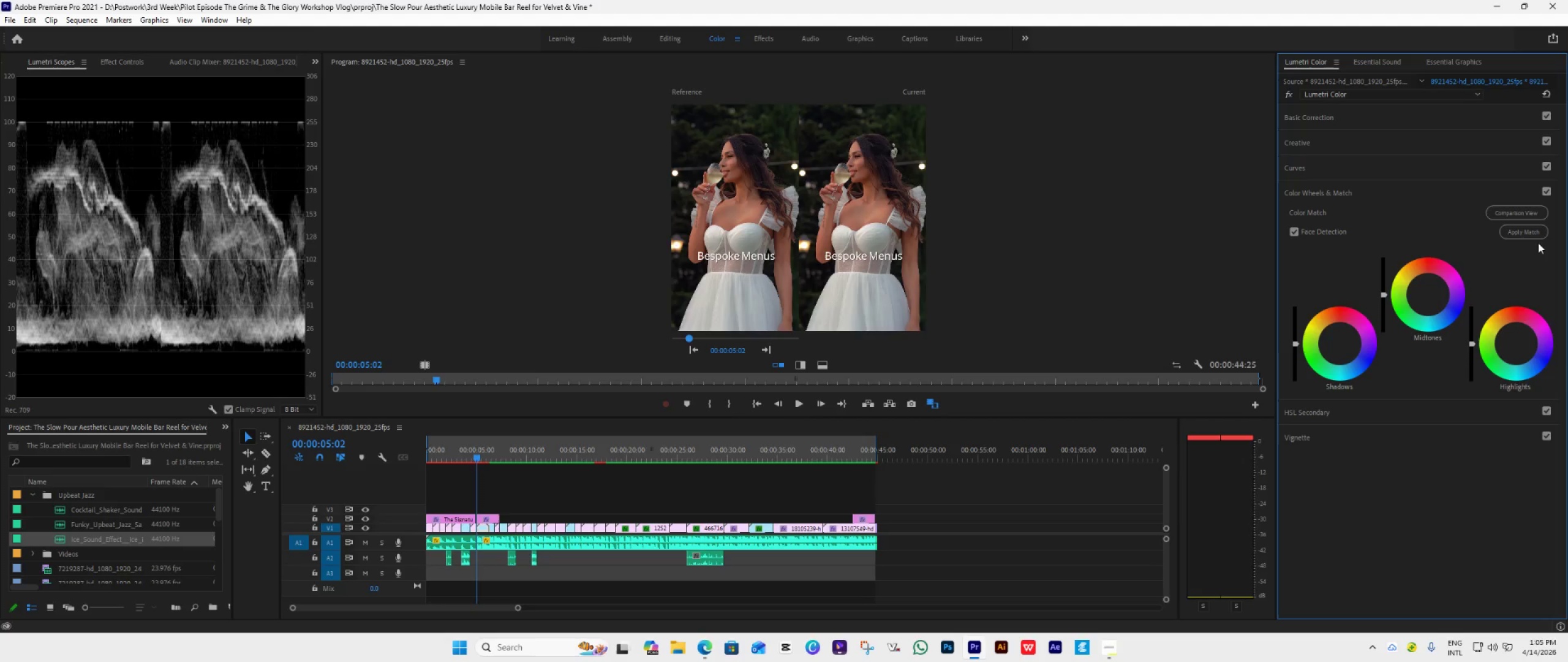 
key(ArrowDown)
 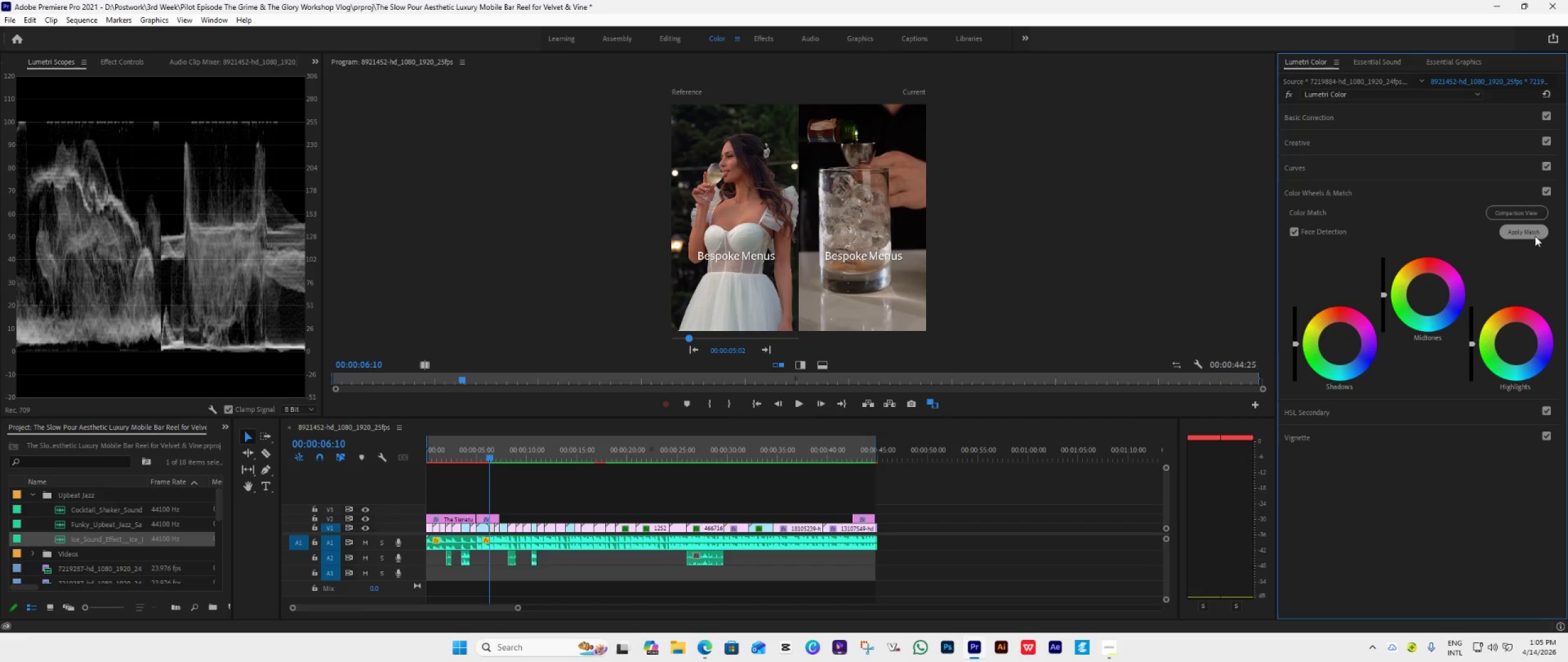 
left_click([1535, 233])
 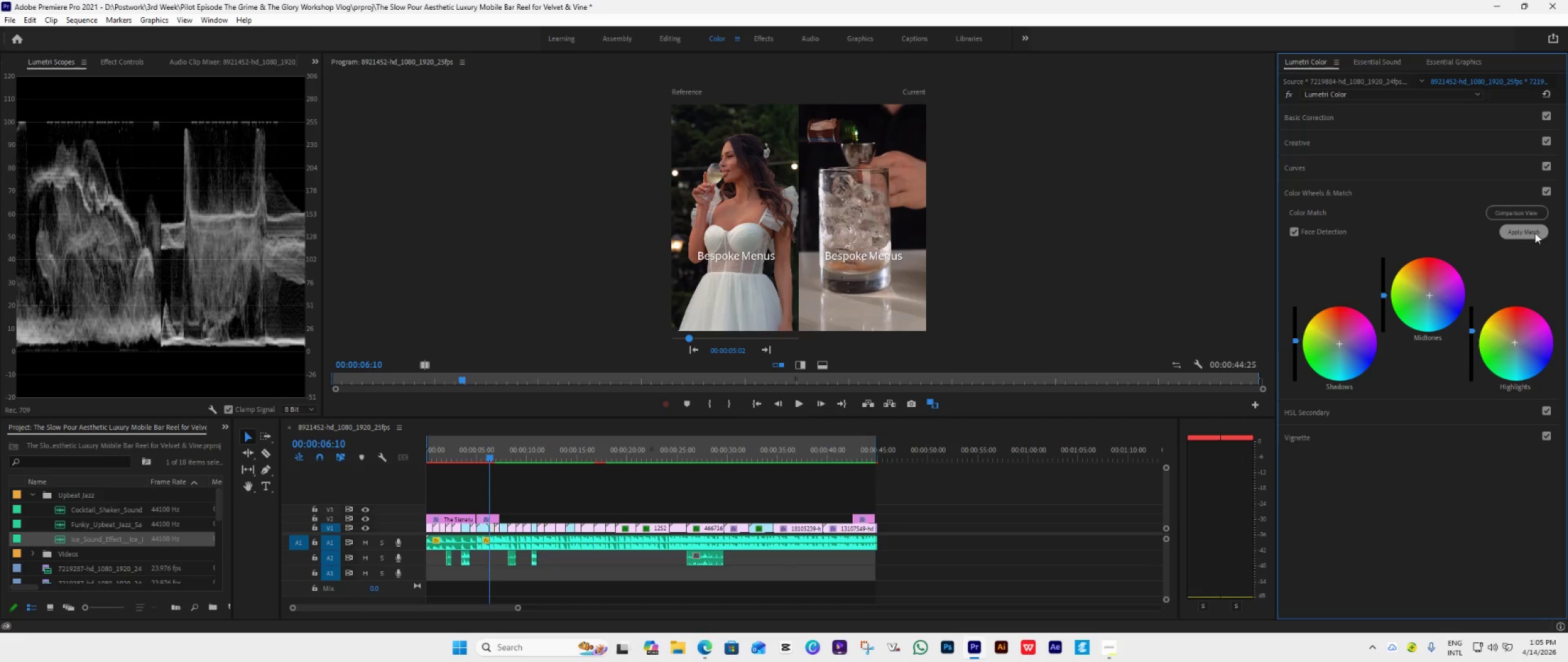 
key(ArrowDown)
 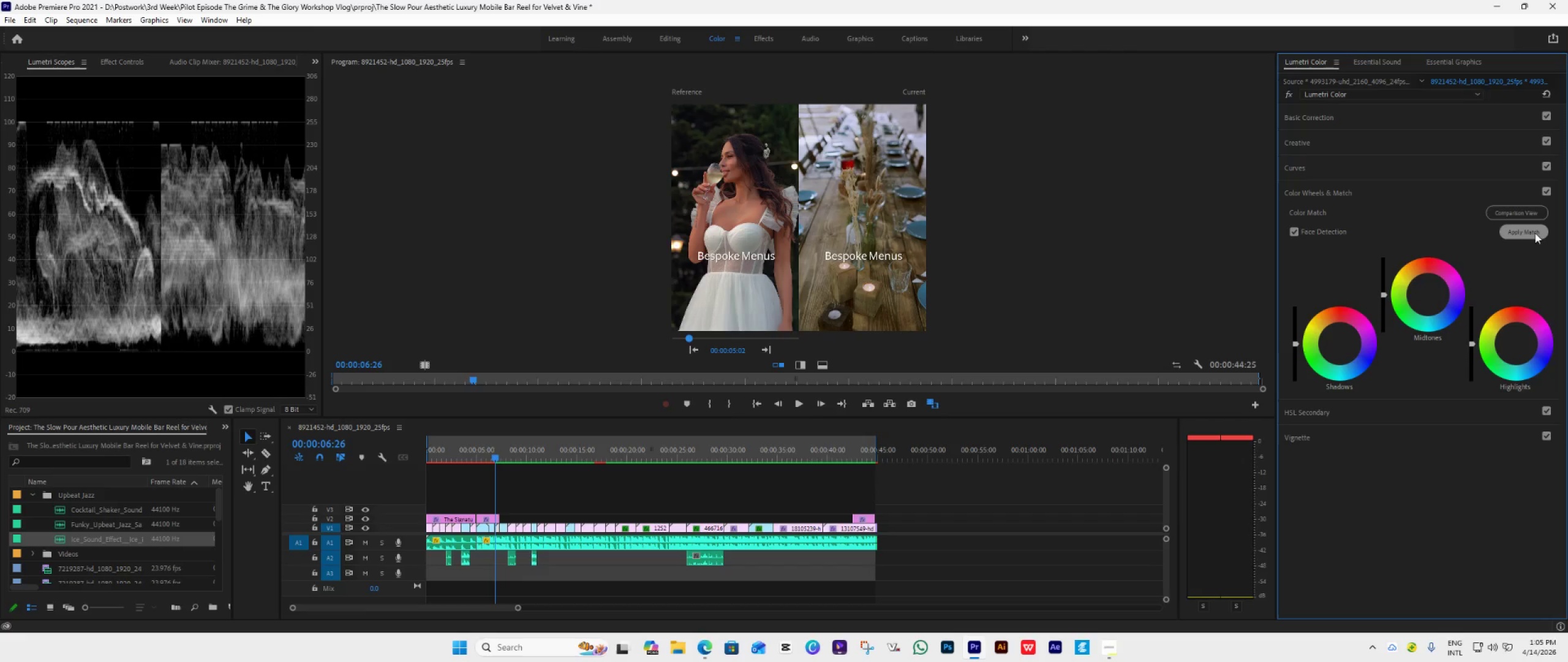 
left_click([1535, 233])
 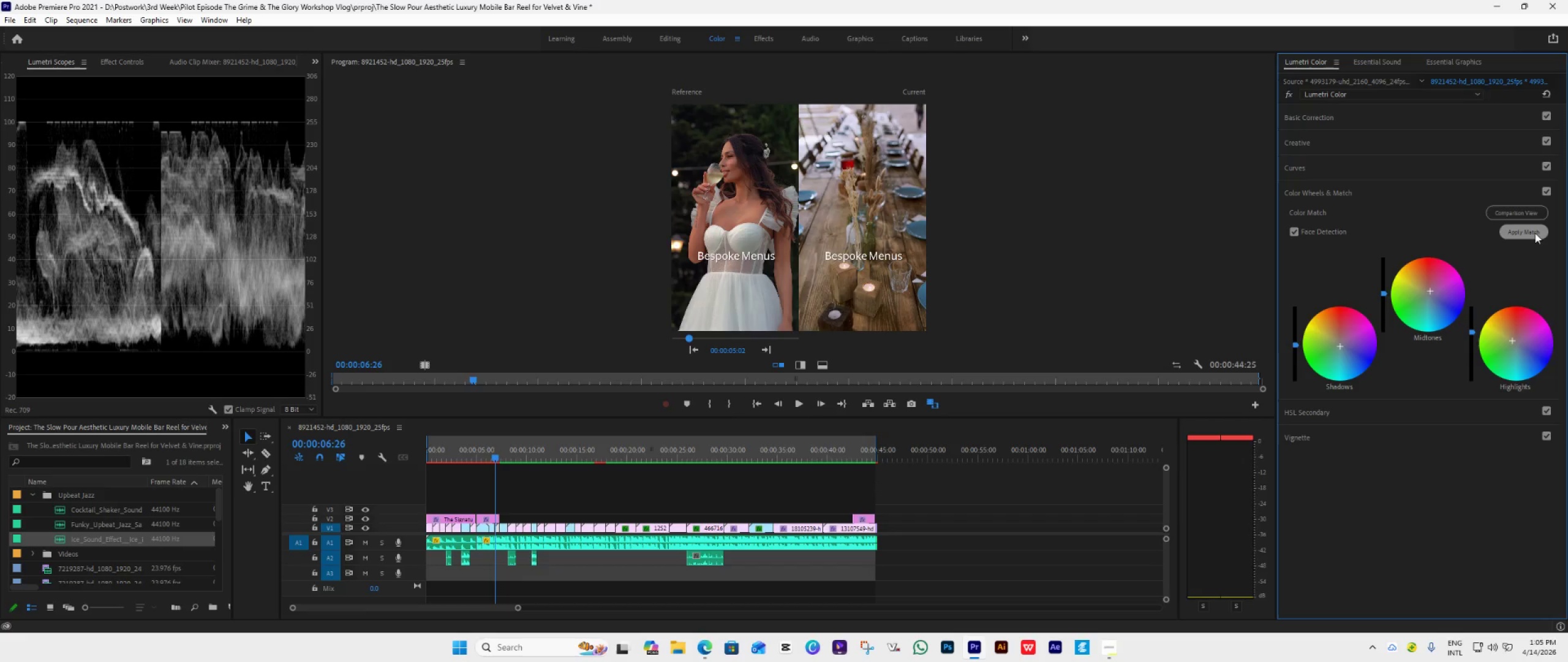 
key(ArrowDown)
 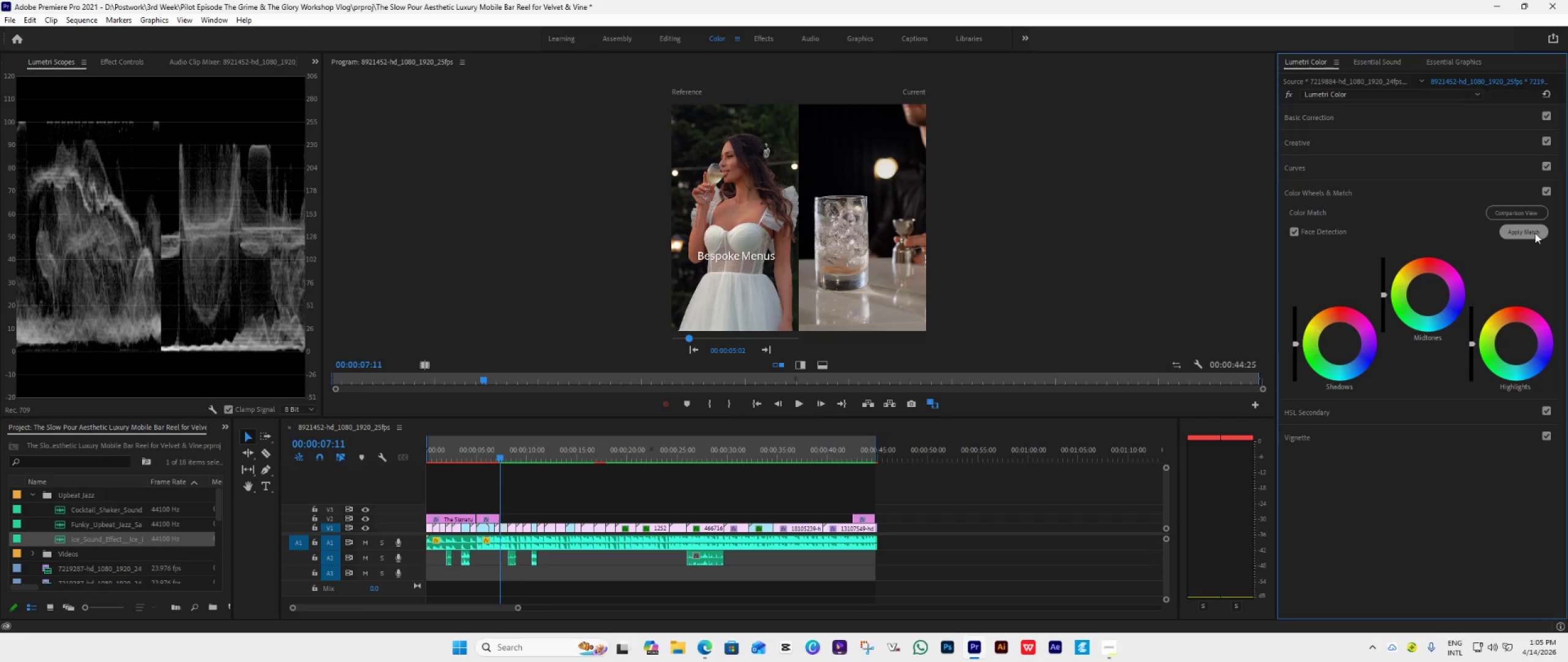 
left_click([1535, 233])
 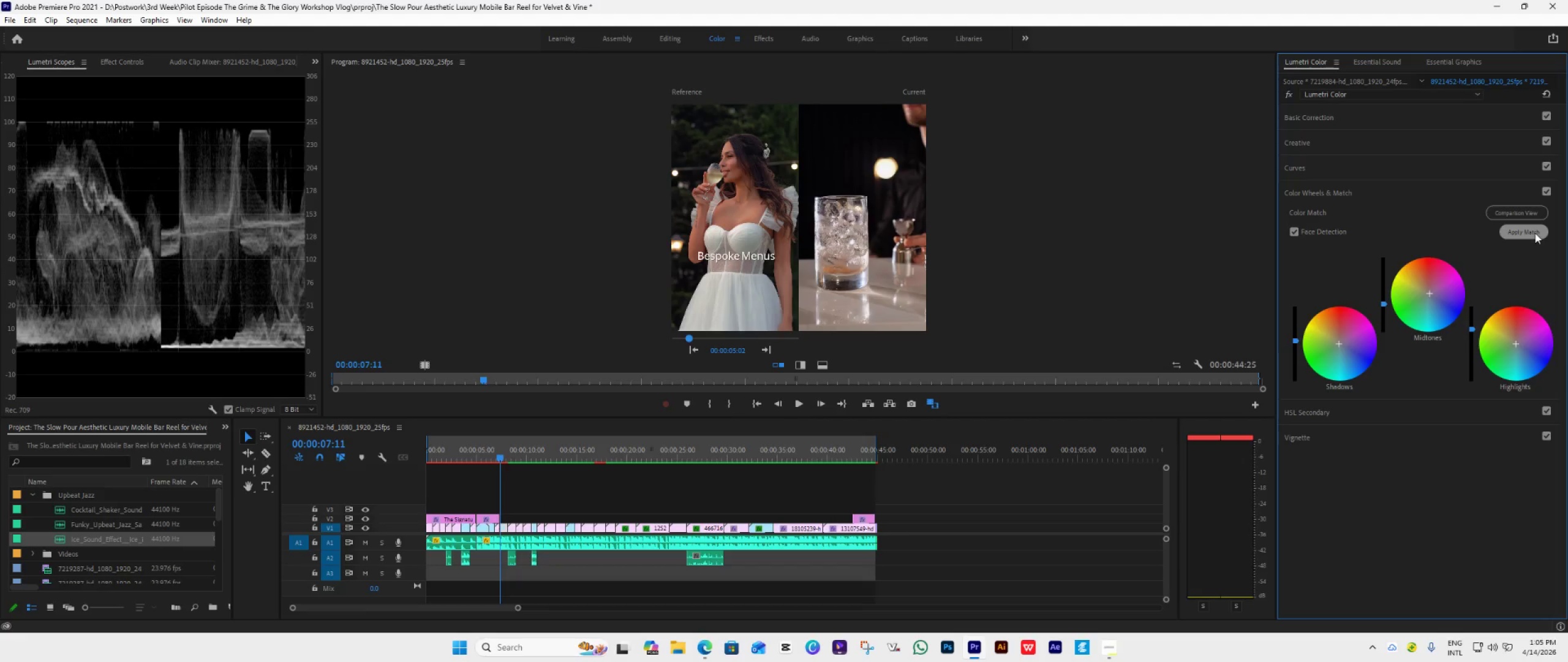 
wait(5.61)
 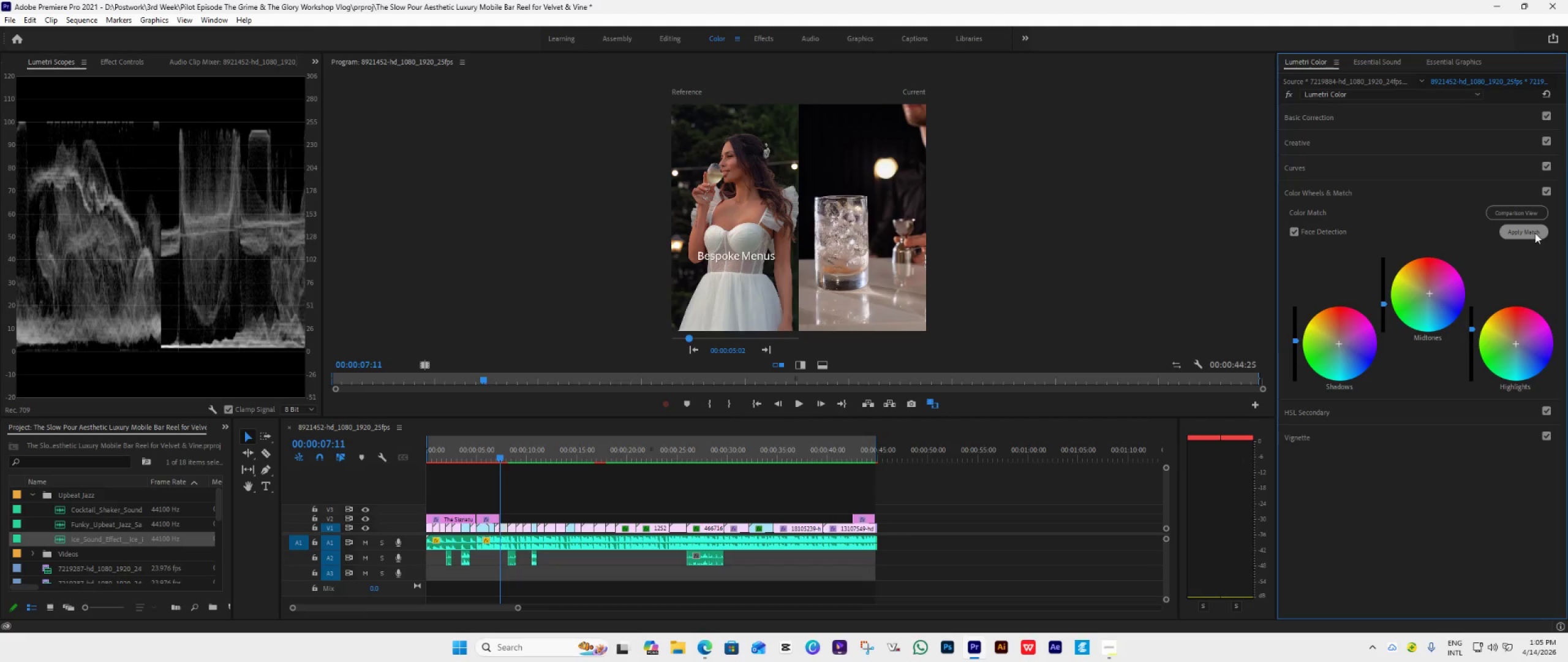 
left_click([1524, 230])
 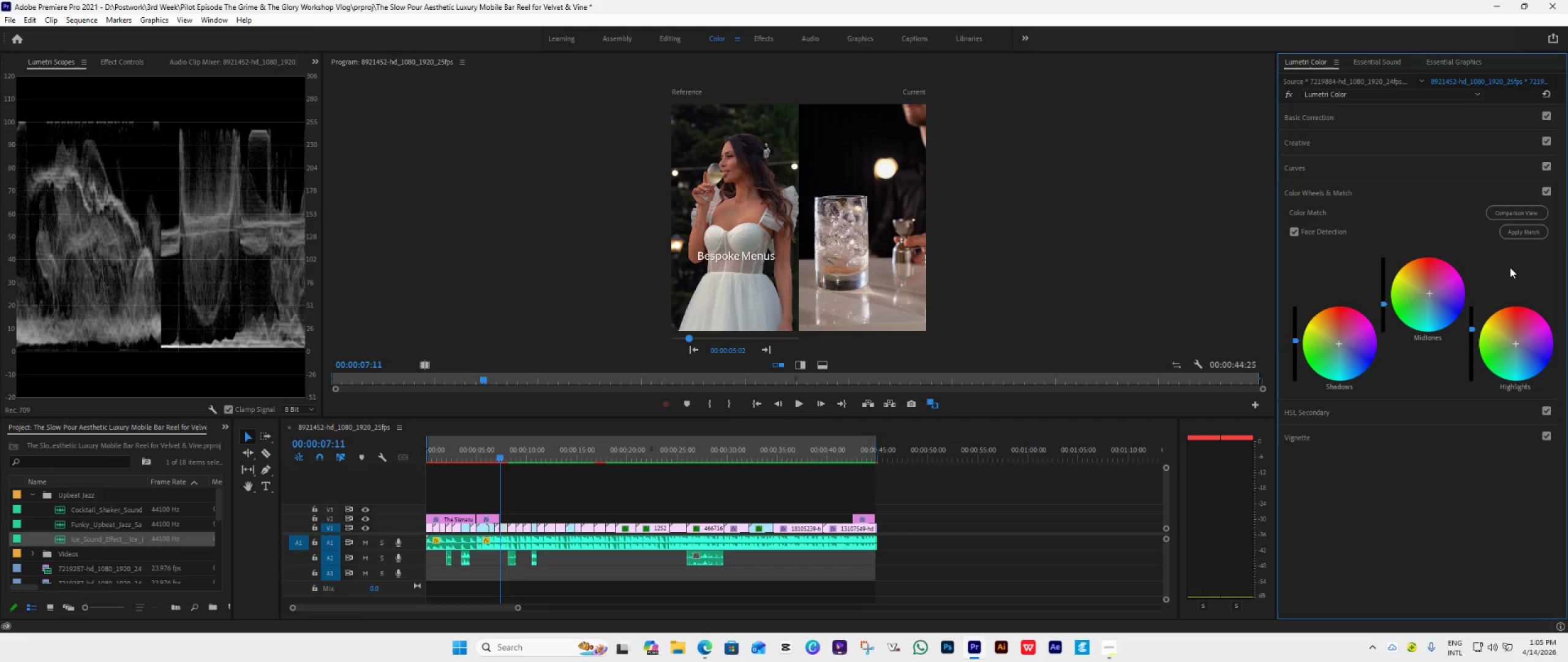 
left_click([1523, 227])
 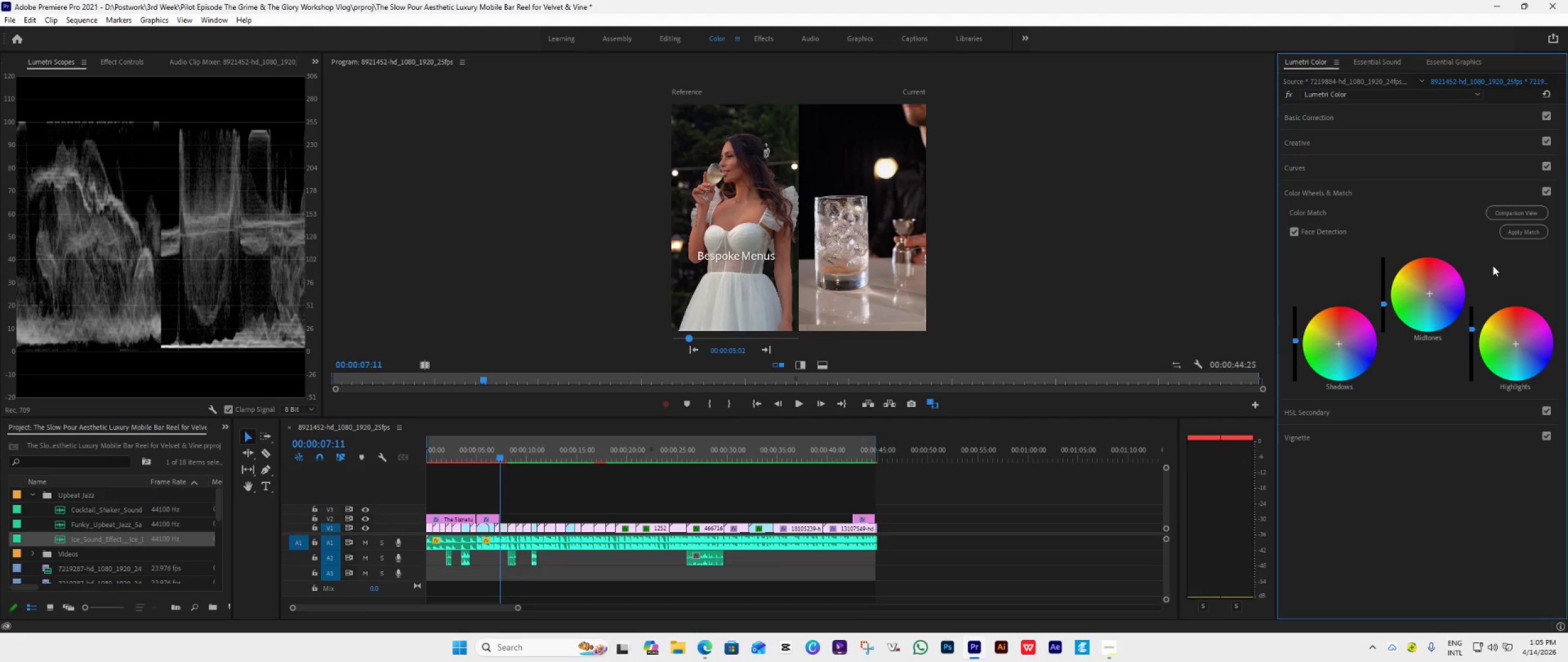 
key(ArrowDown)
 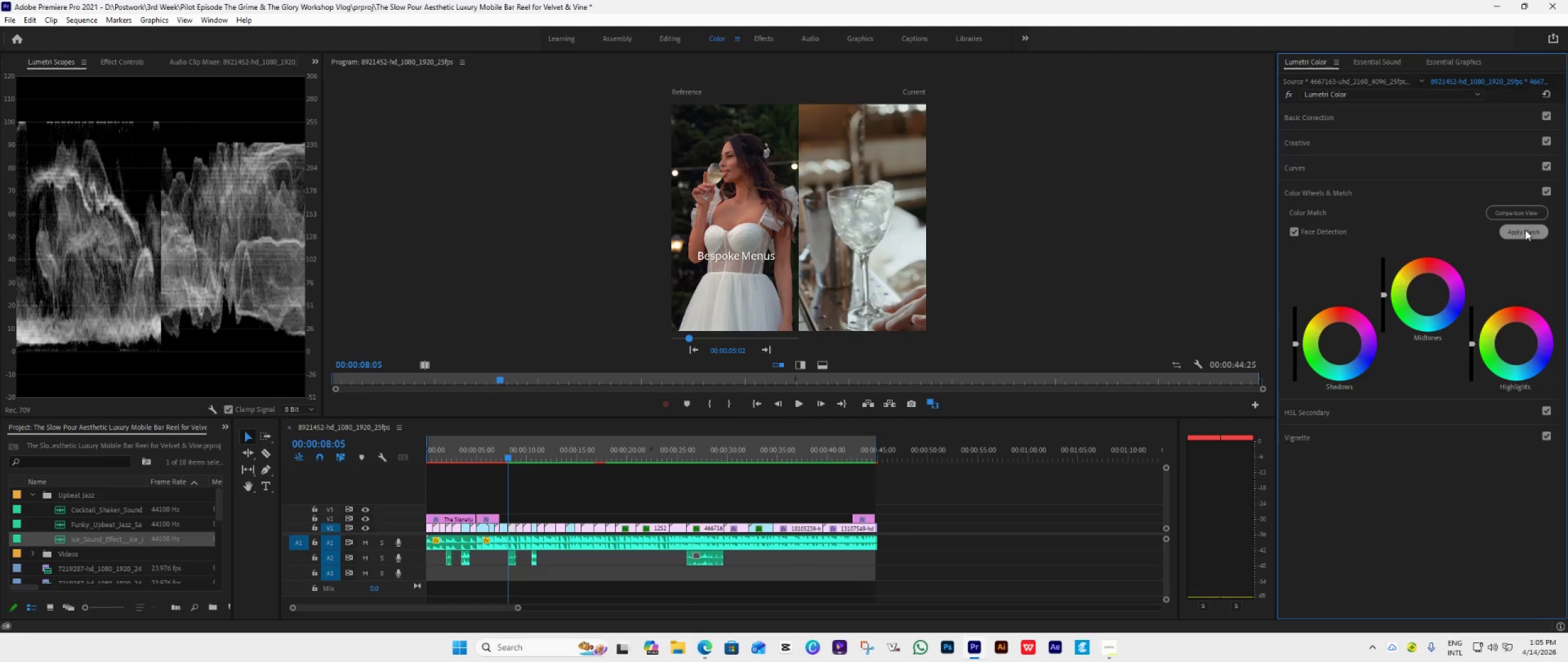 
left_click([1525, 230])
 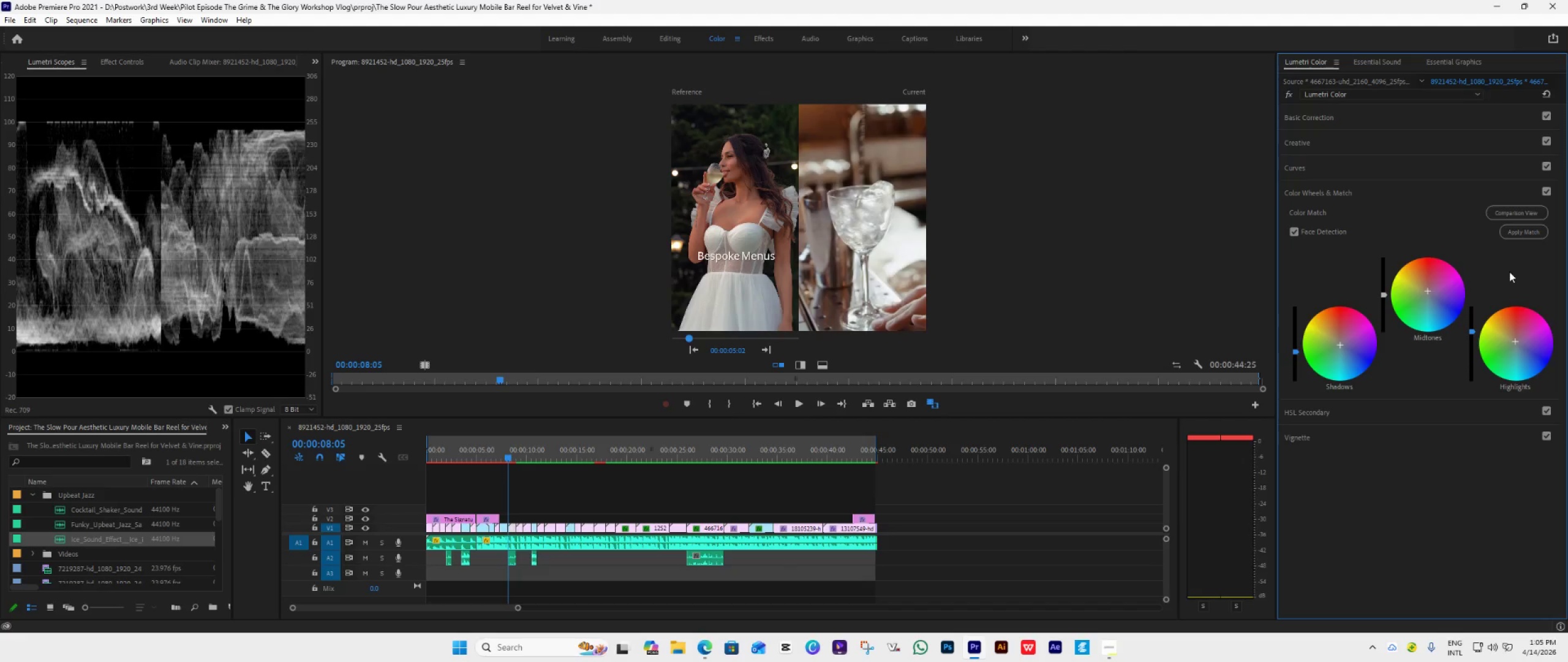 
key(ArrowDown)
 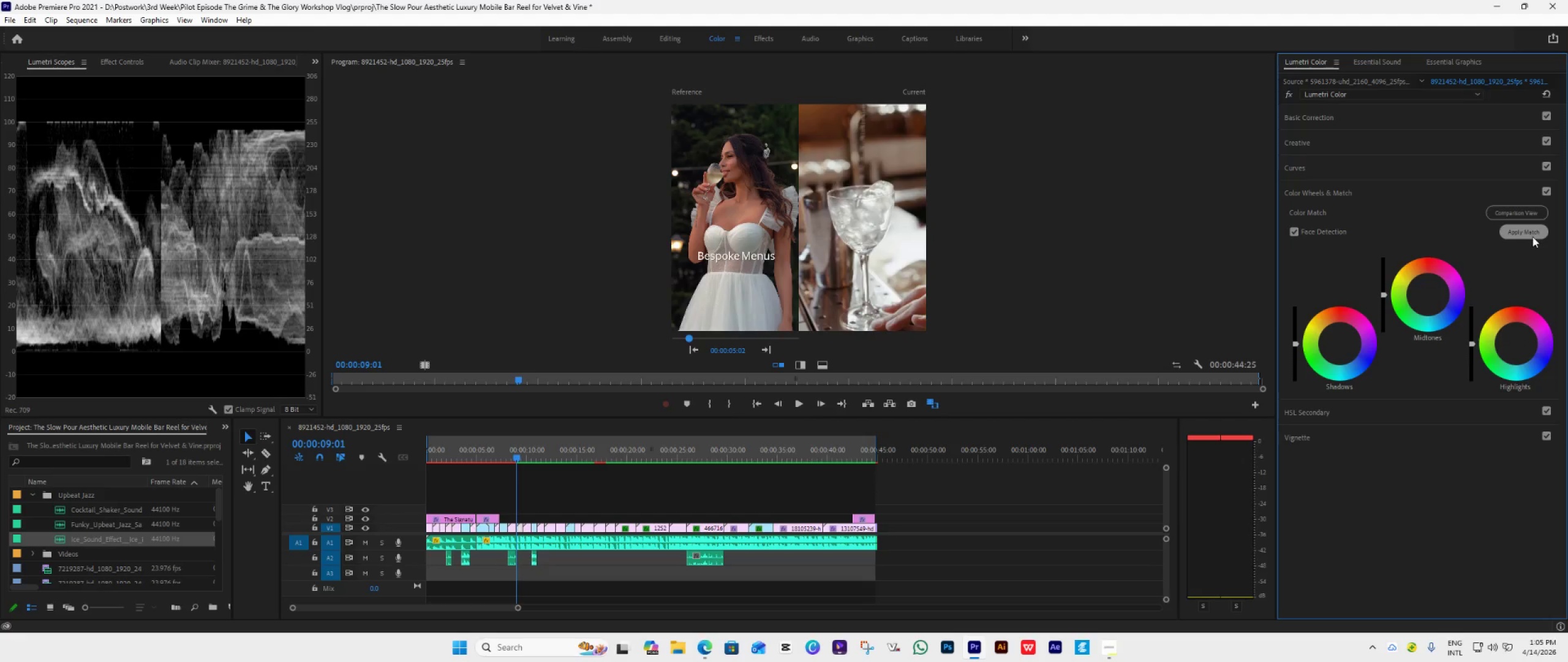 
left_click([1532, 237])
 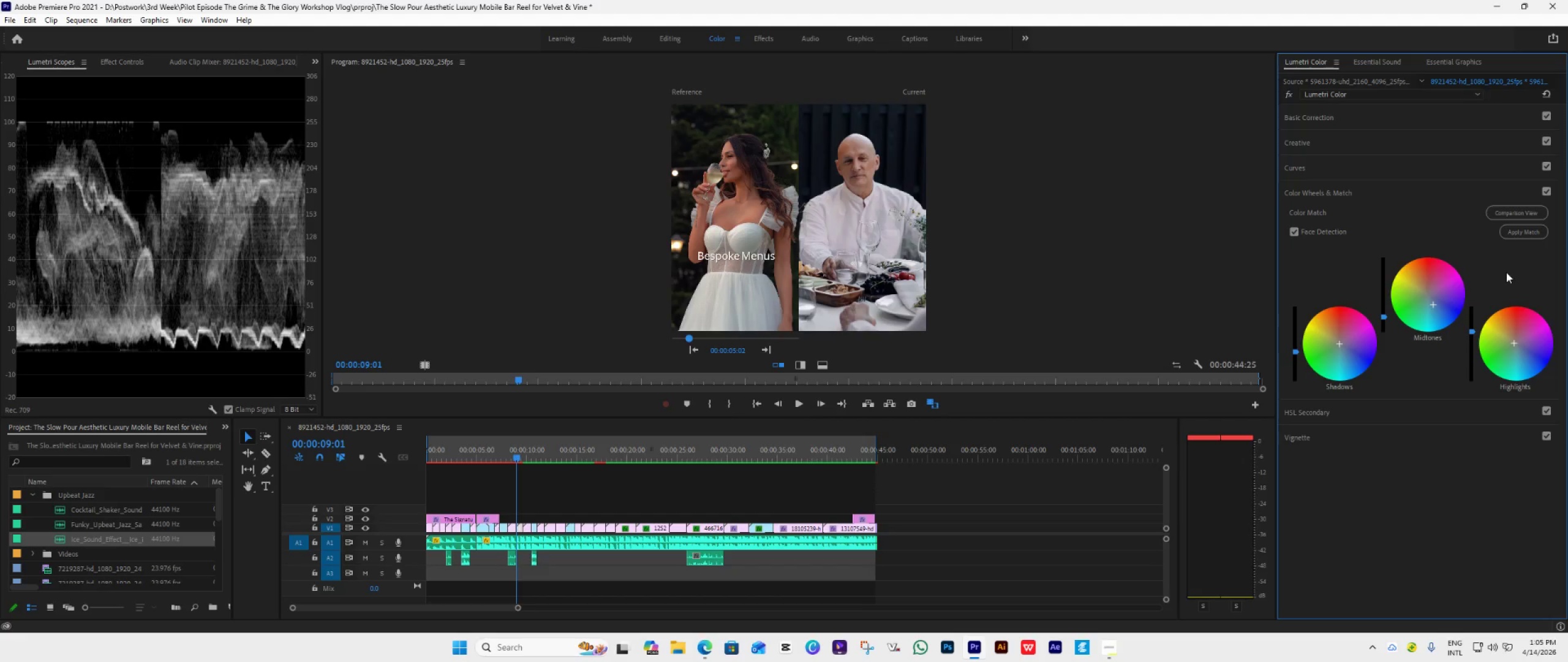 
key(ArrowDown)
 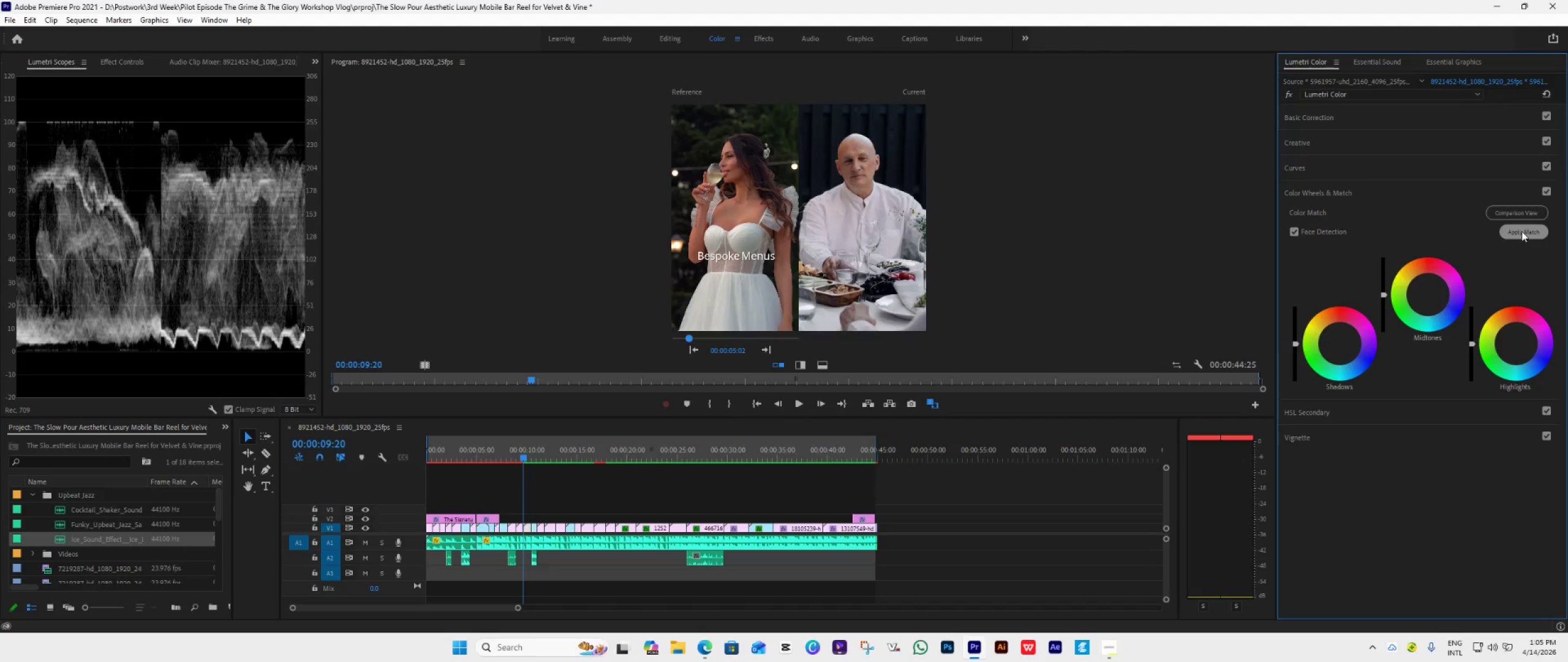 
left_click([1521, 231])
 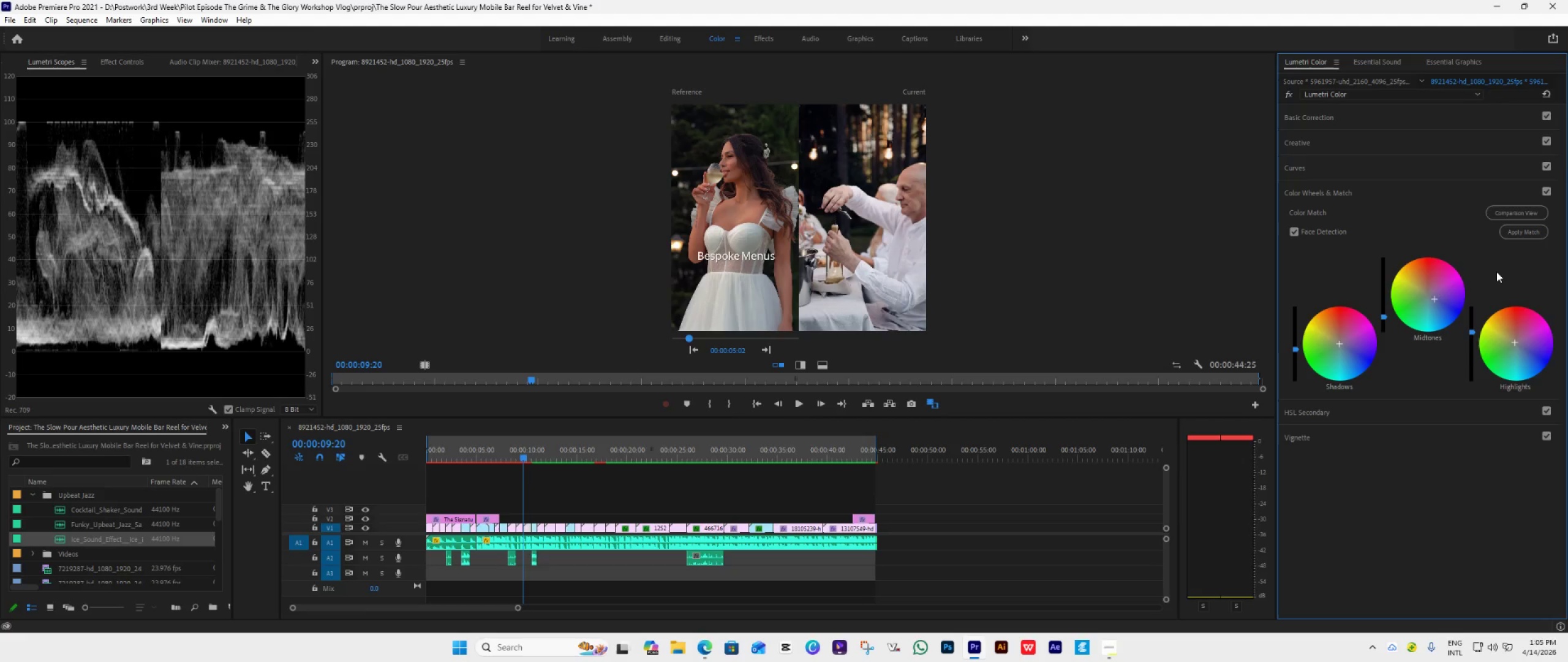 
key(ArrowDown)
 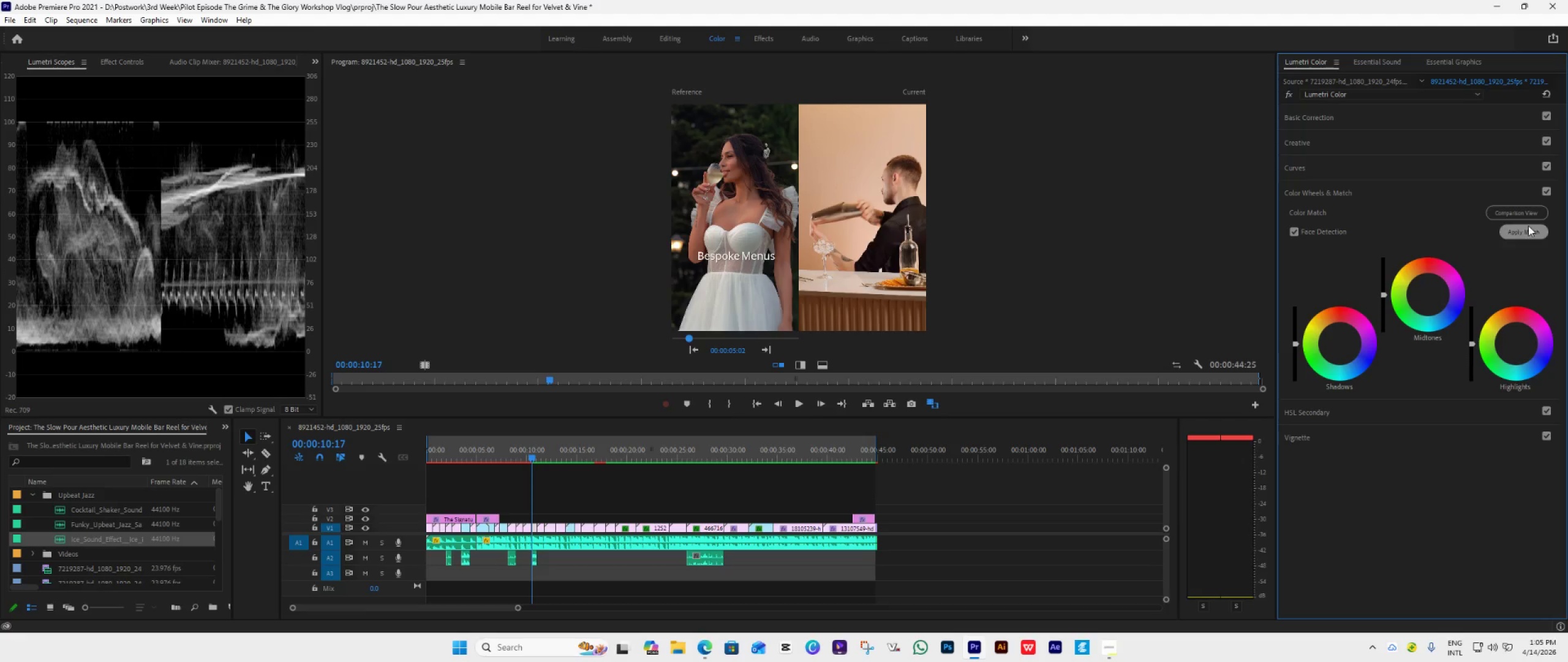 
left_click([1525, 229])
 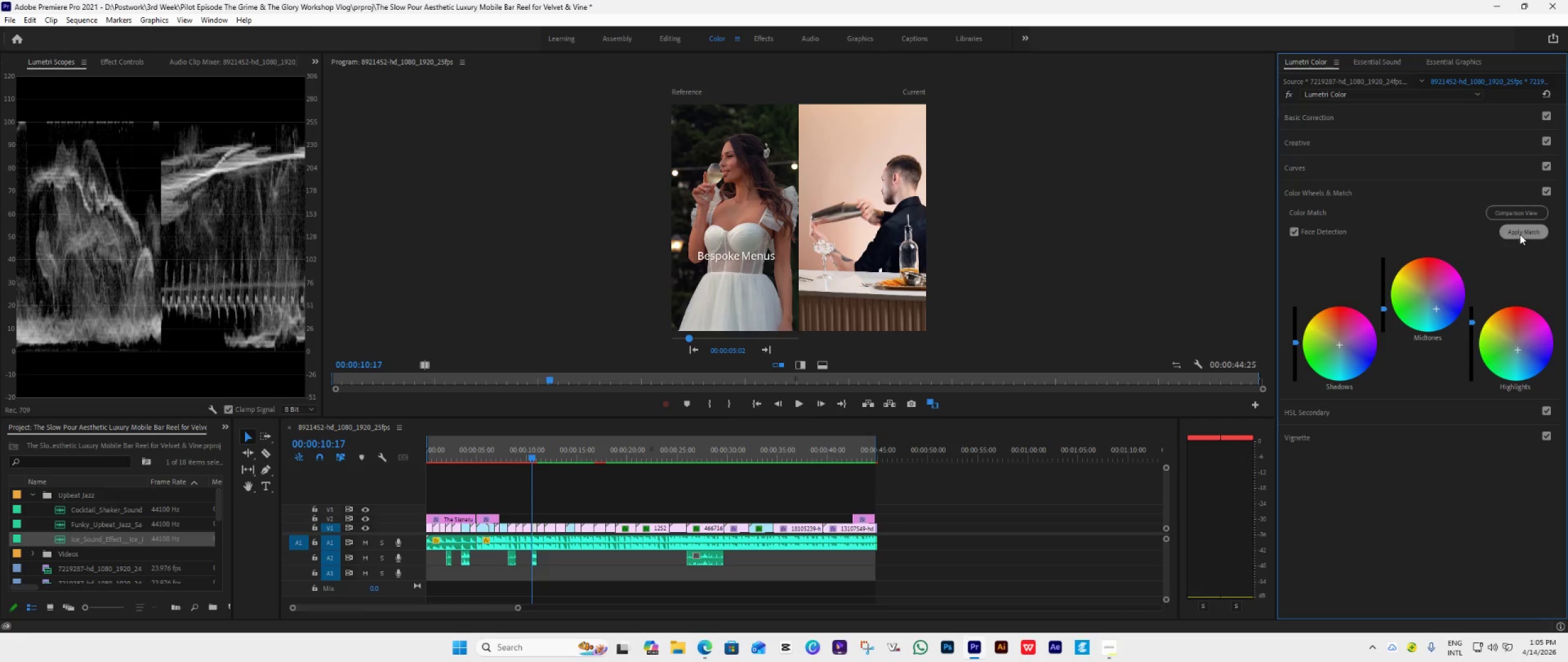 
left_click([1520, 234])
 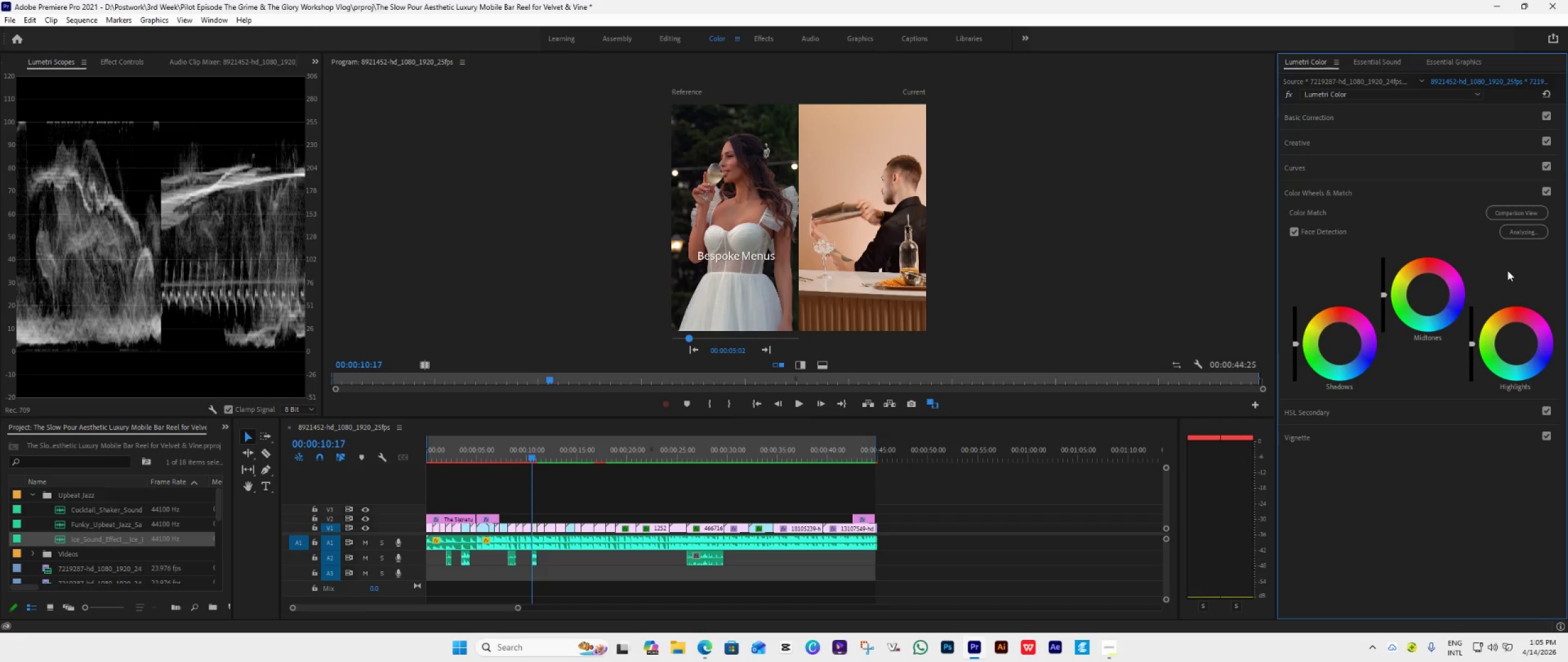 
key(ArrowDown)
 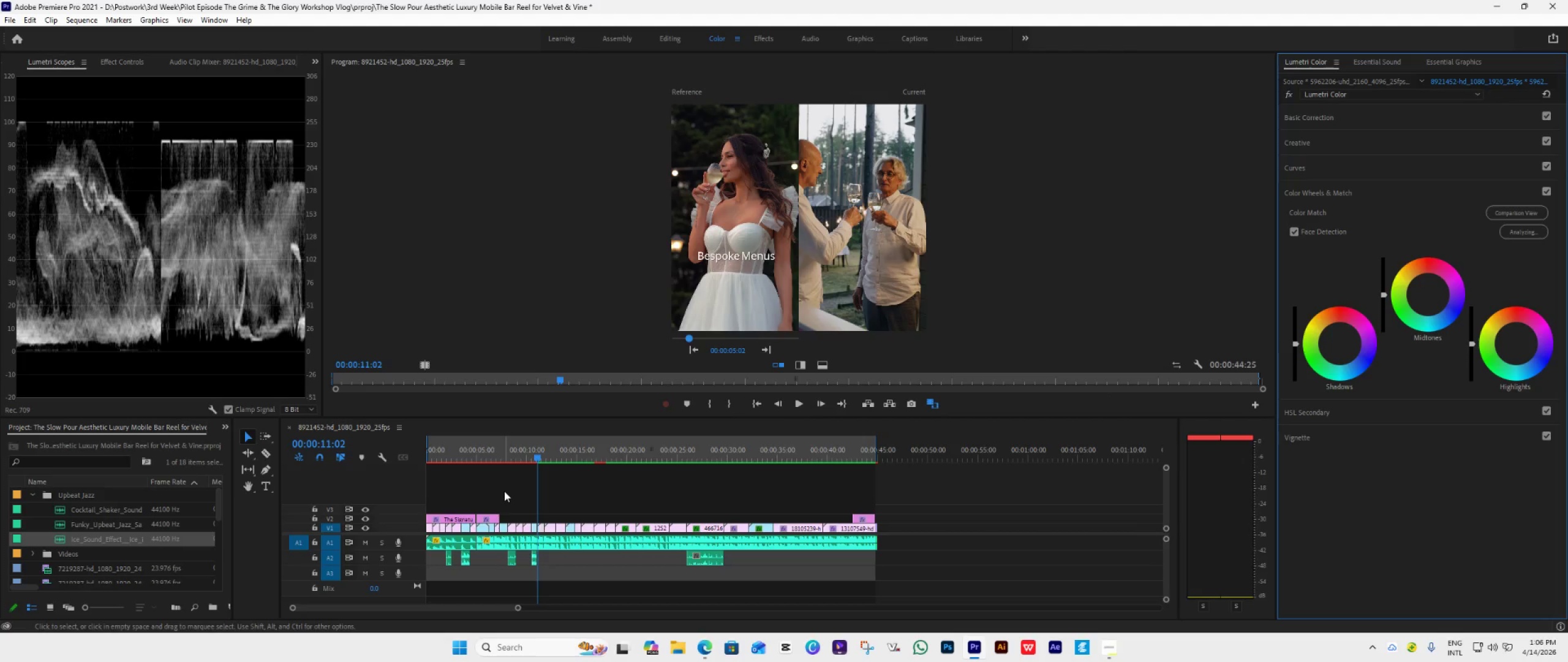 
wait(21.34)
 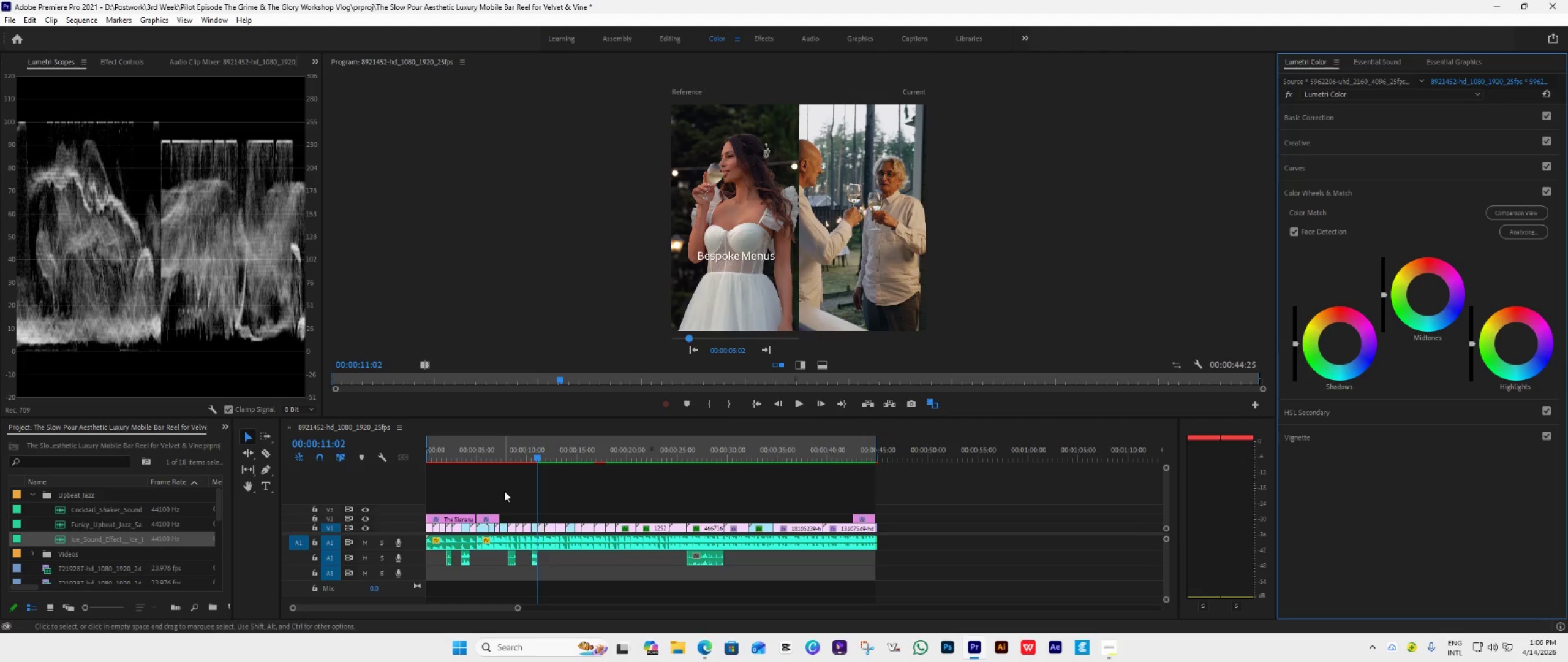 
key(ArrowDown)
 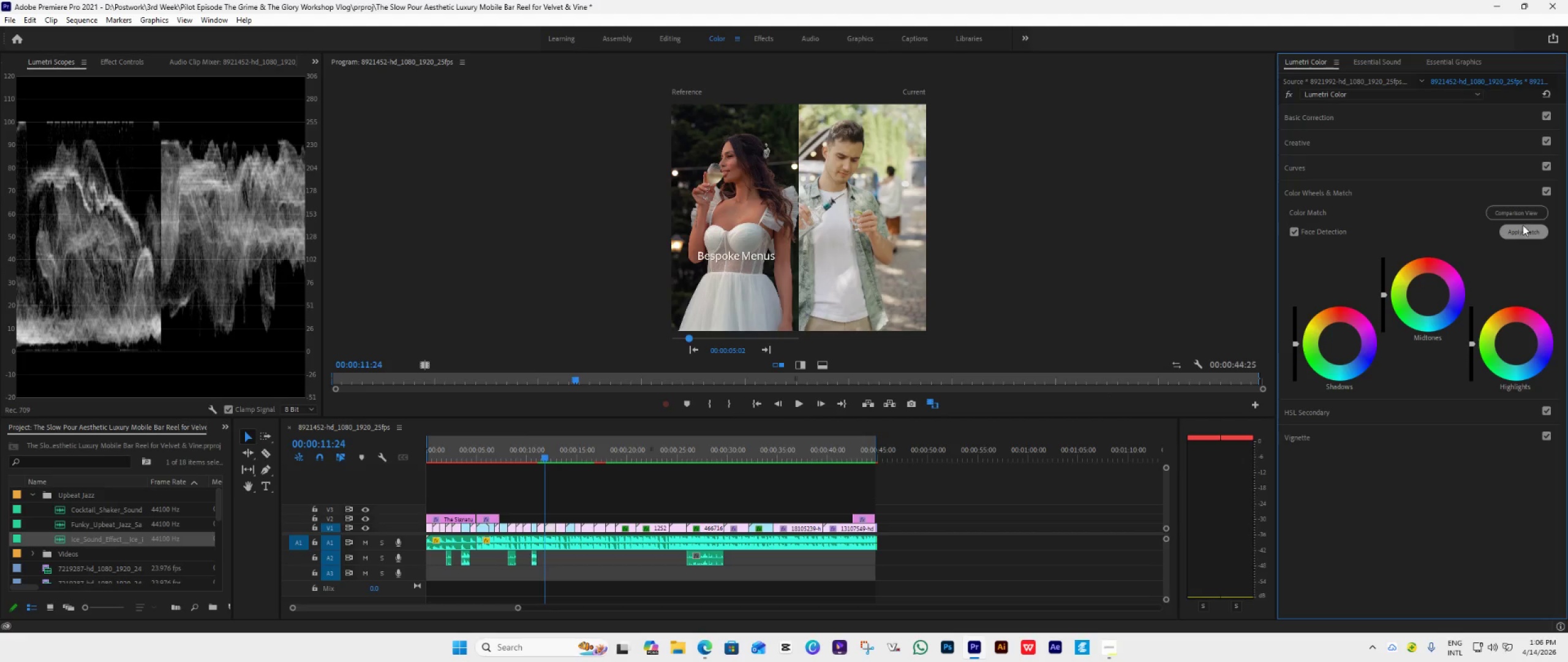 
left_click([1521, 234])
 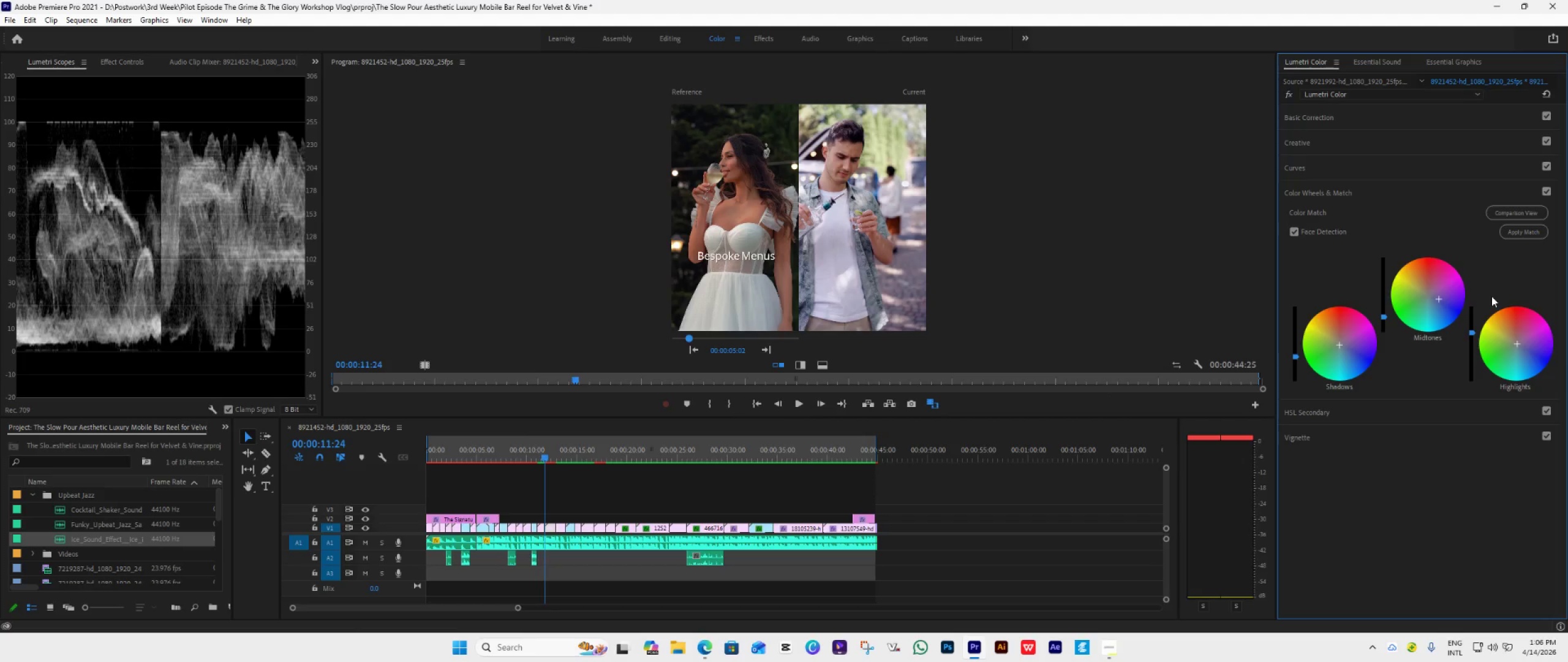 
key(ArrowDown)
 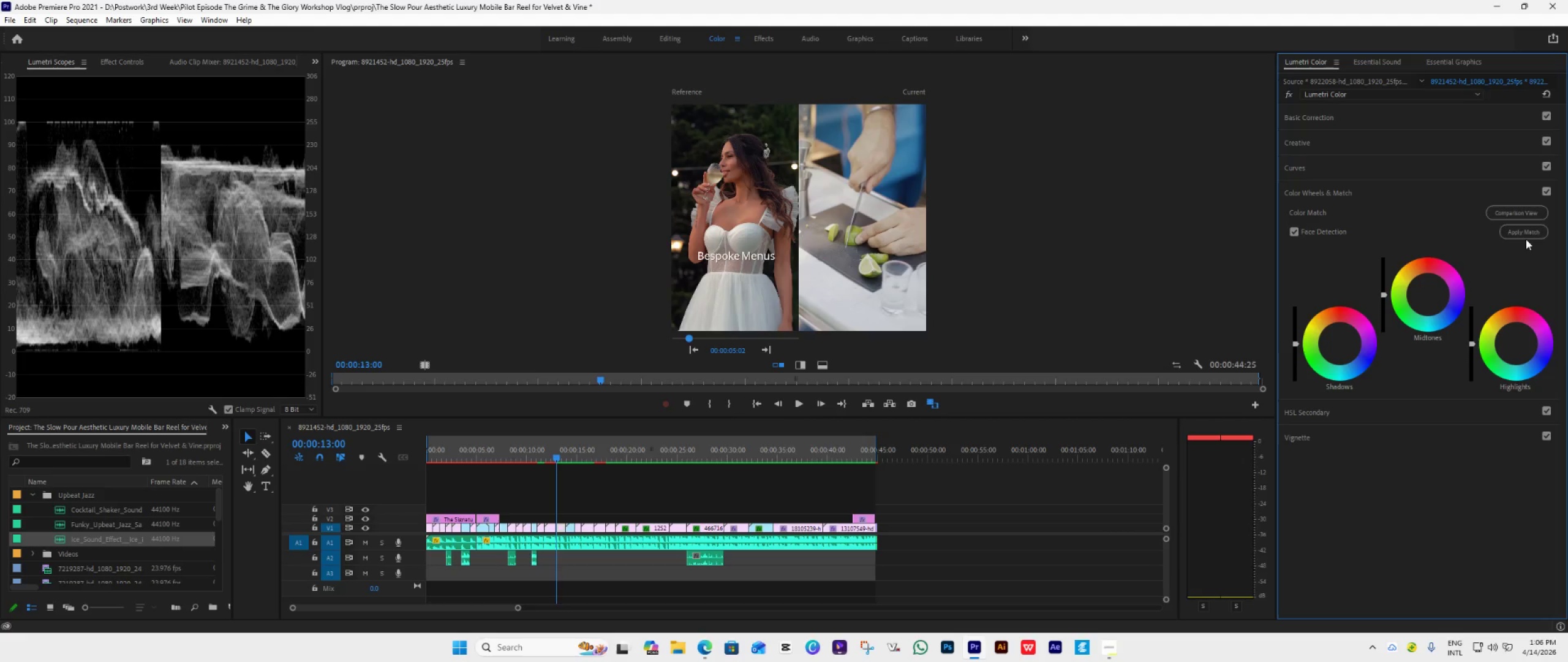 
left_click([1524, 230])
 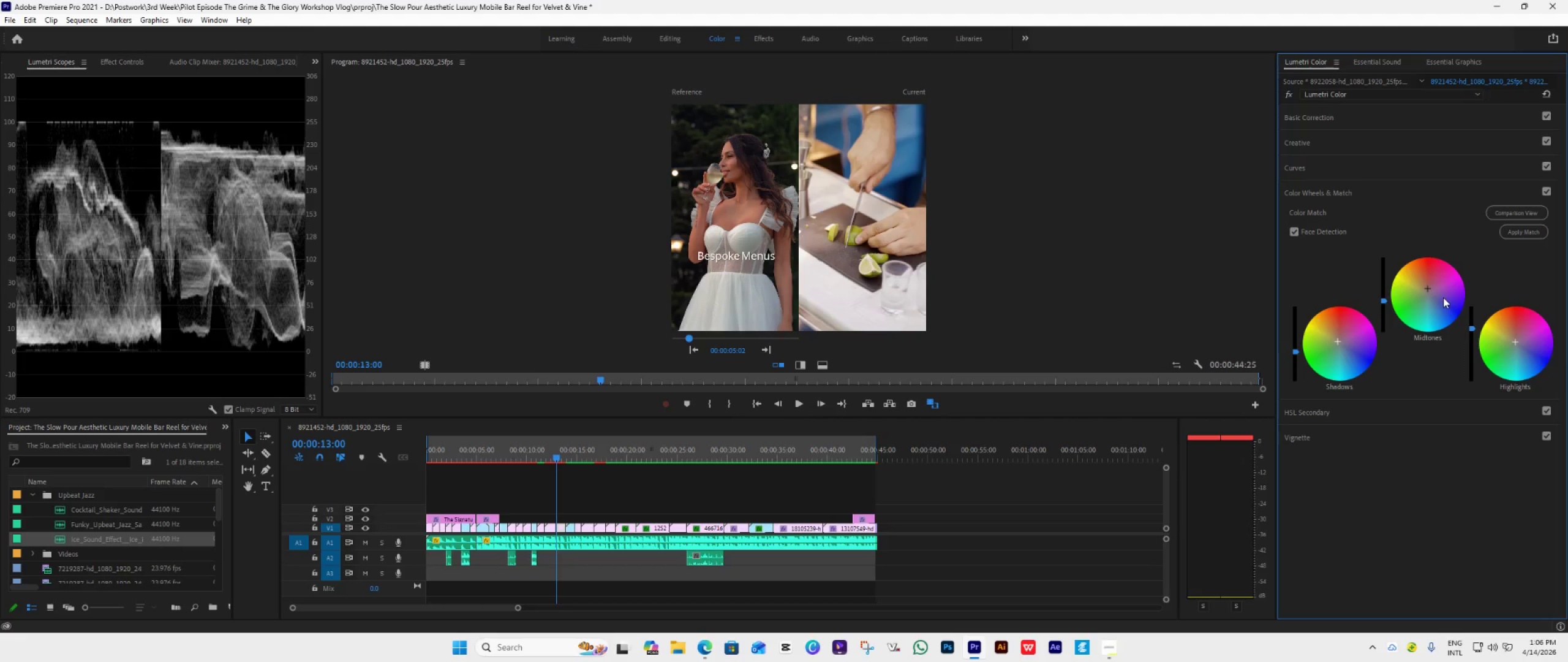 
key(ArrowDown)
 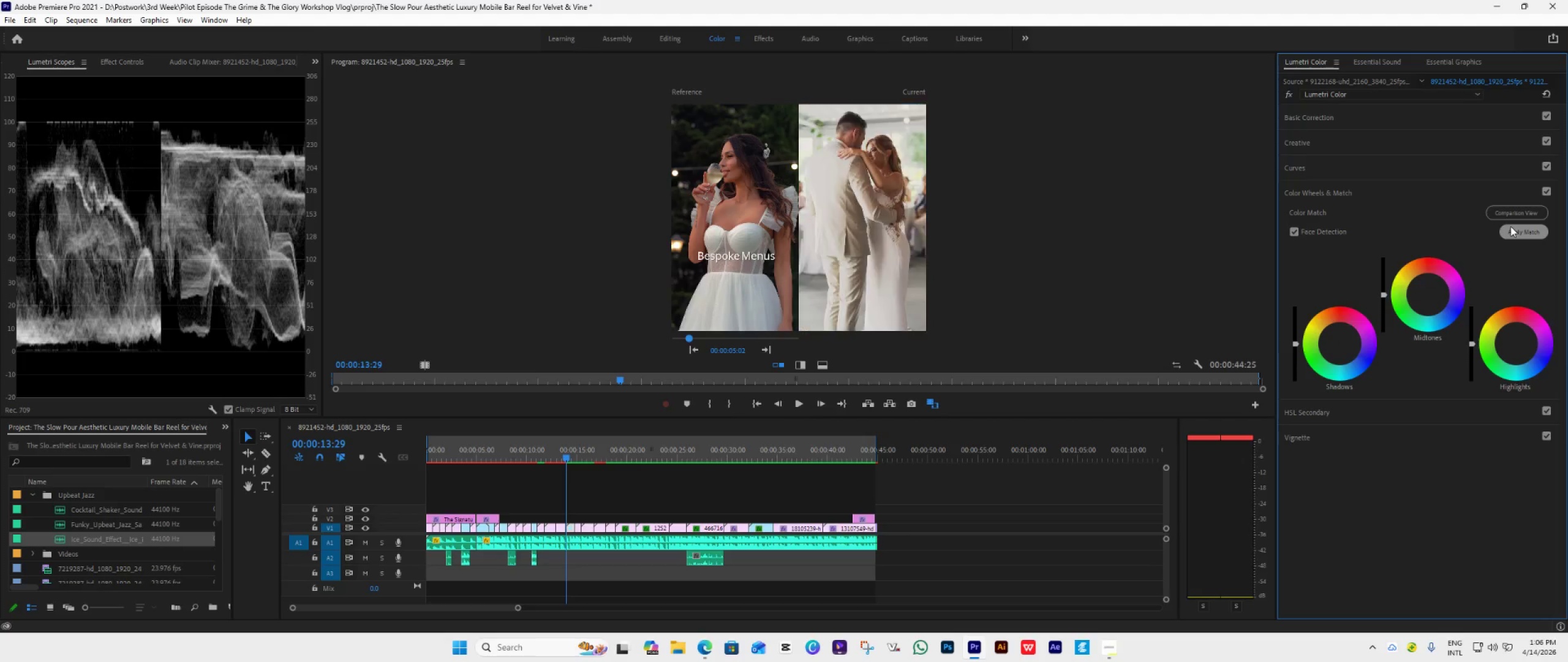 
left_click([1510, 226])
 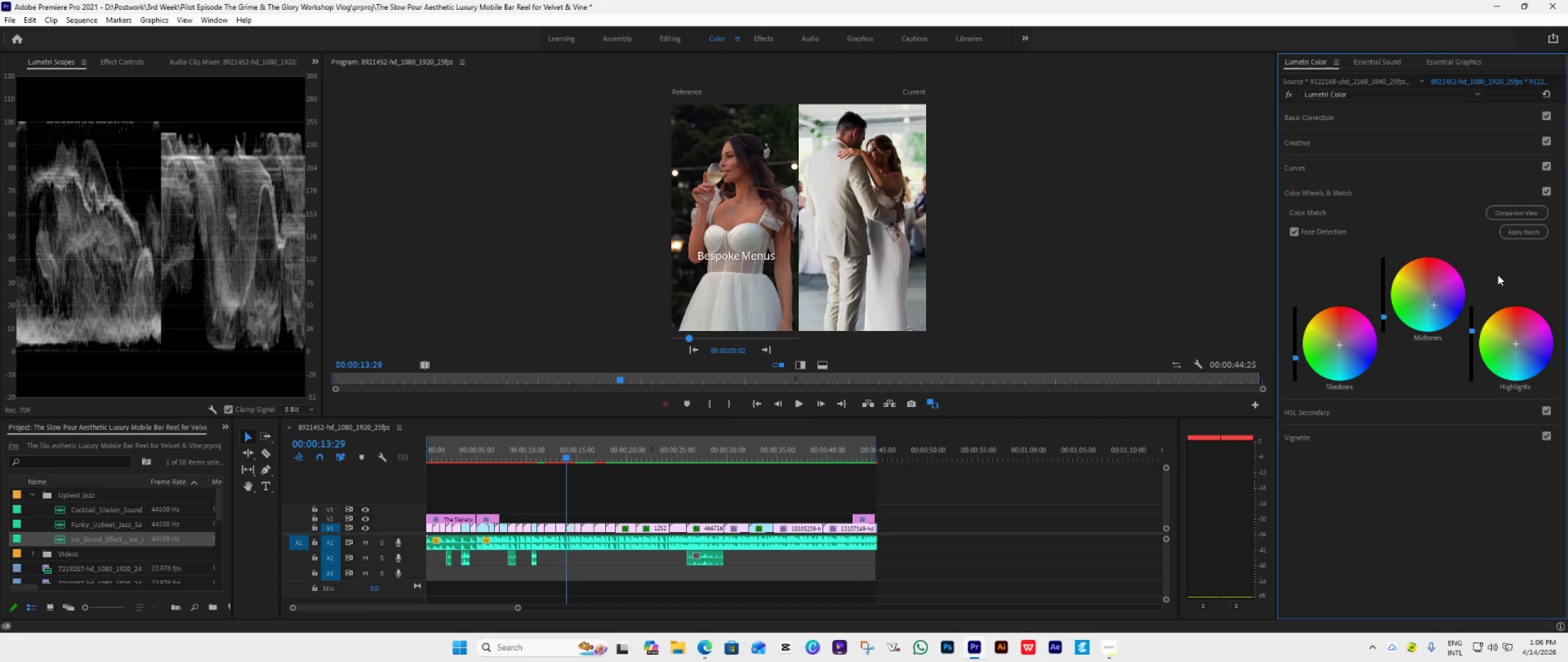 
wait(5.28)
 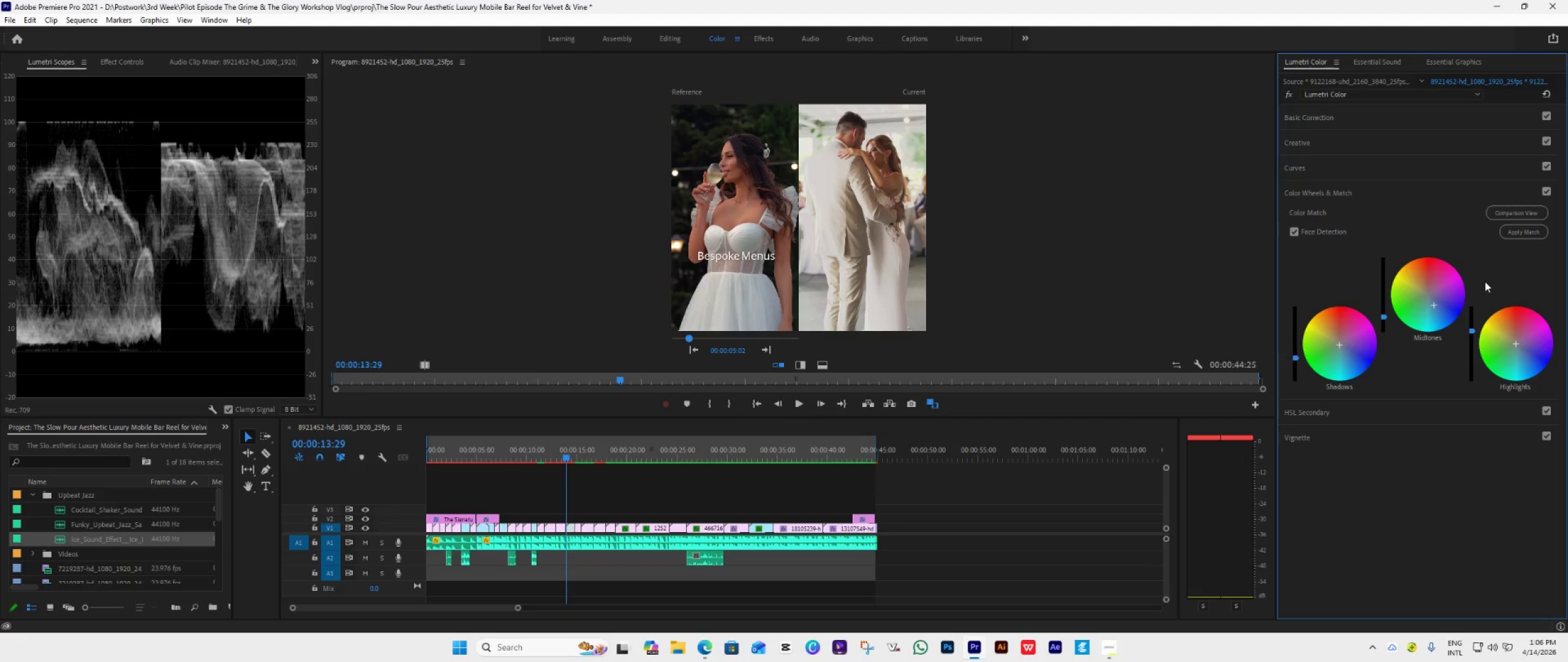 
key(ArrowDown)
 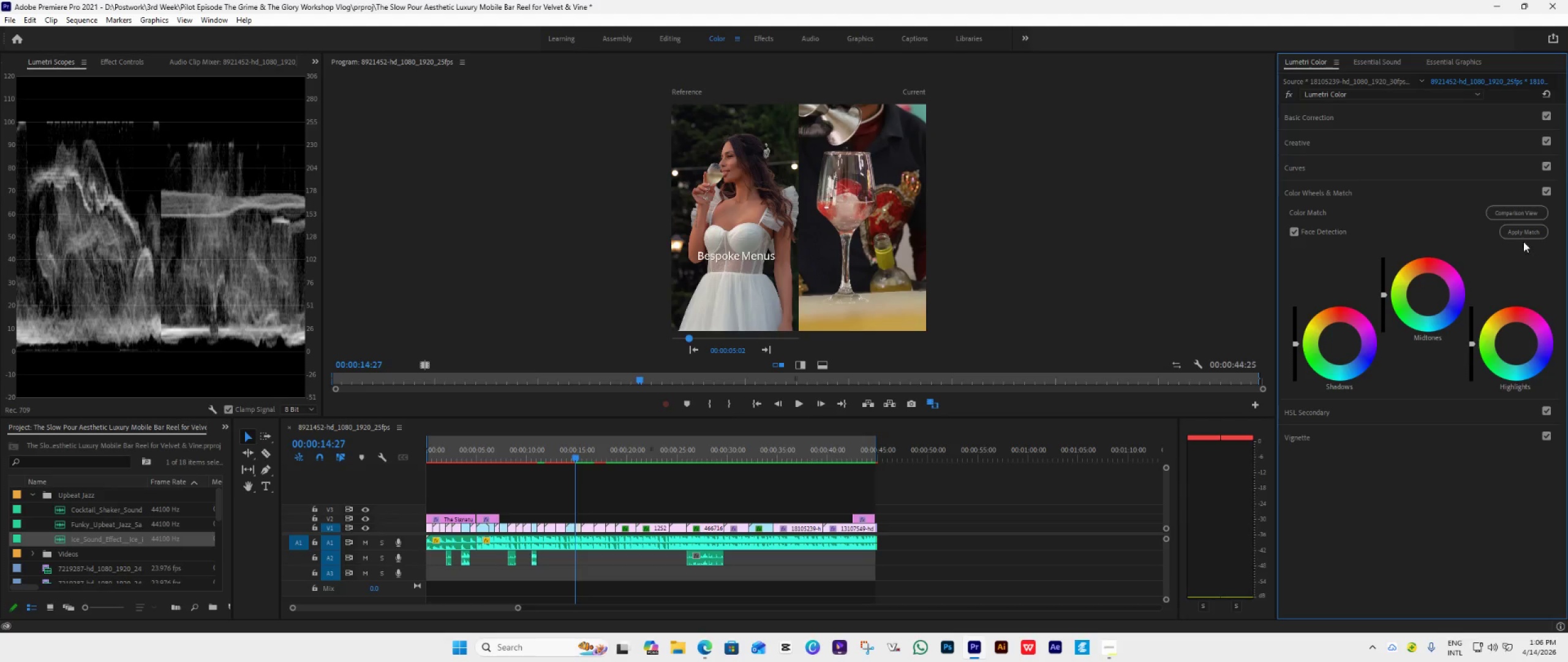 
left_click([1525, 234])
 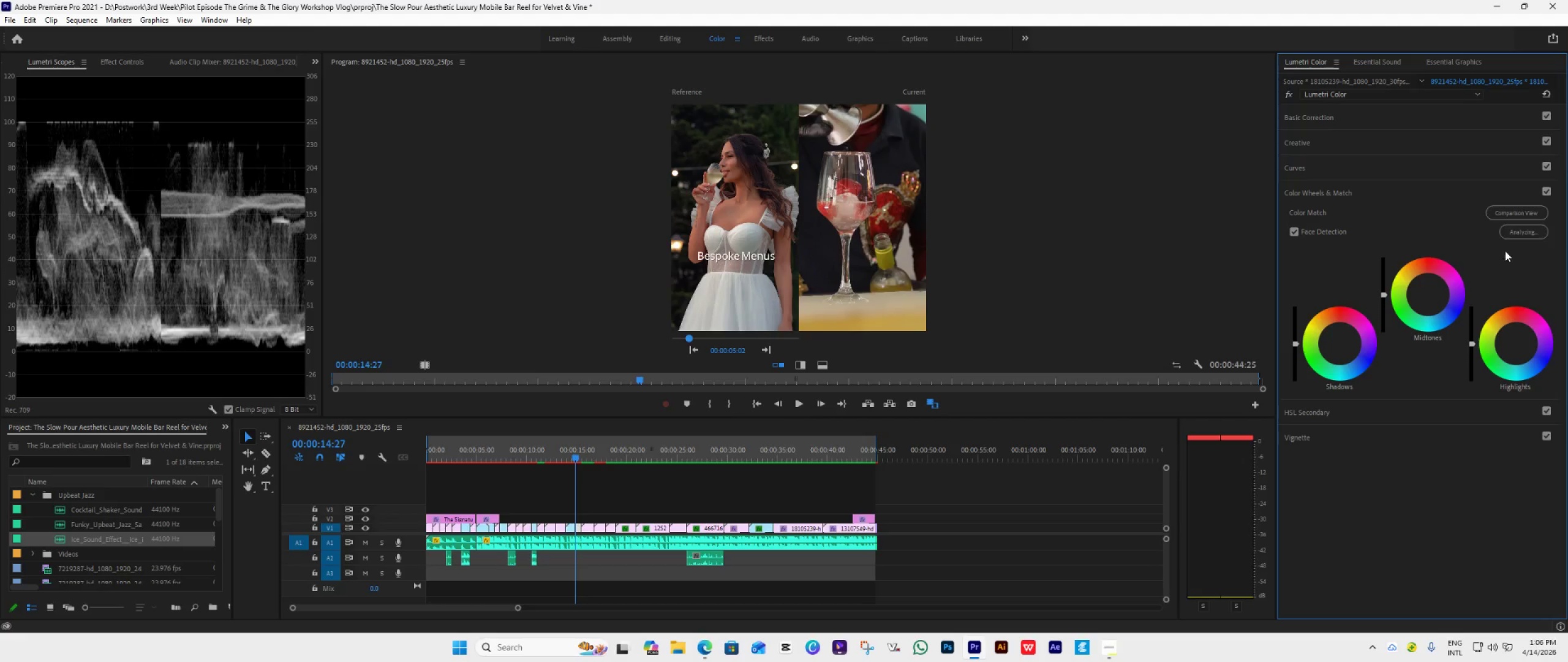 
mouse_move([1512, 243])
 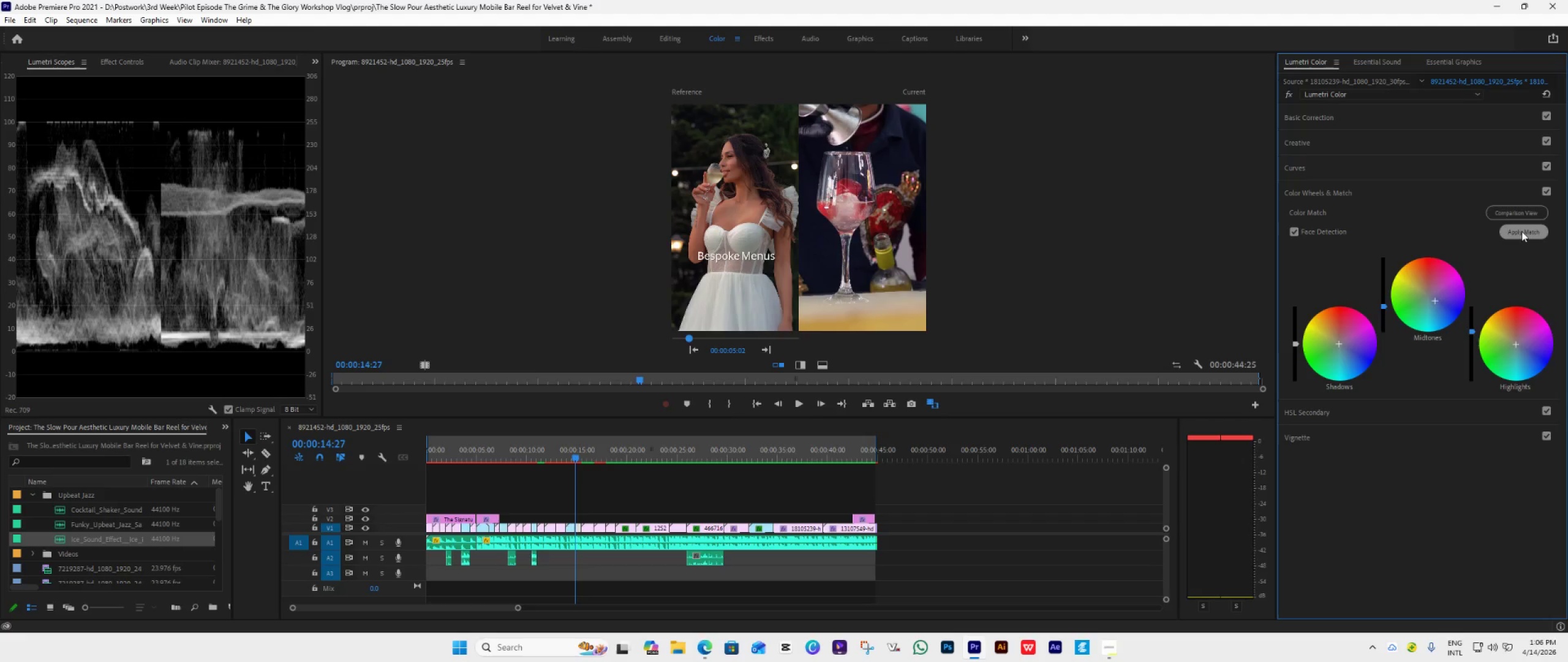 
left_click([1521, 231])
 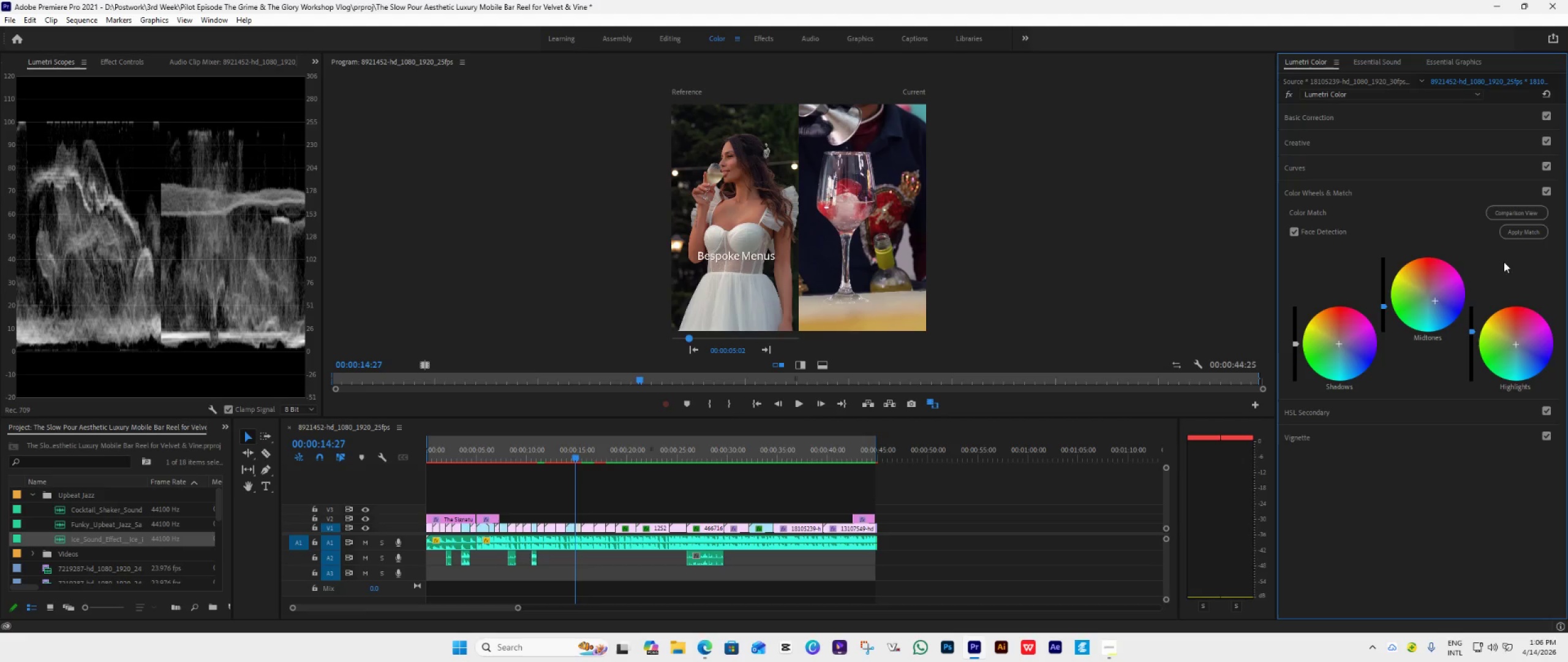 
key(ArrowDown)
 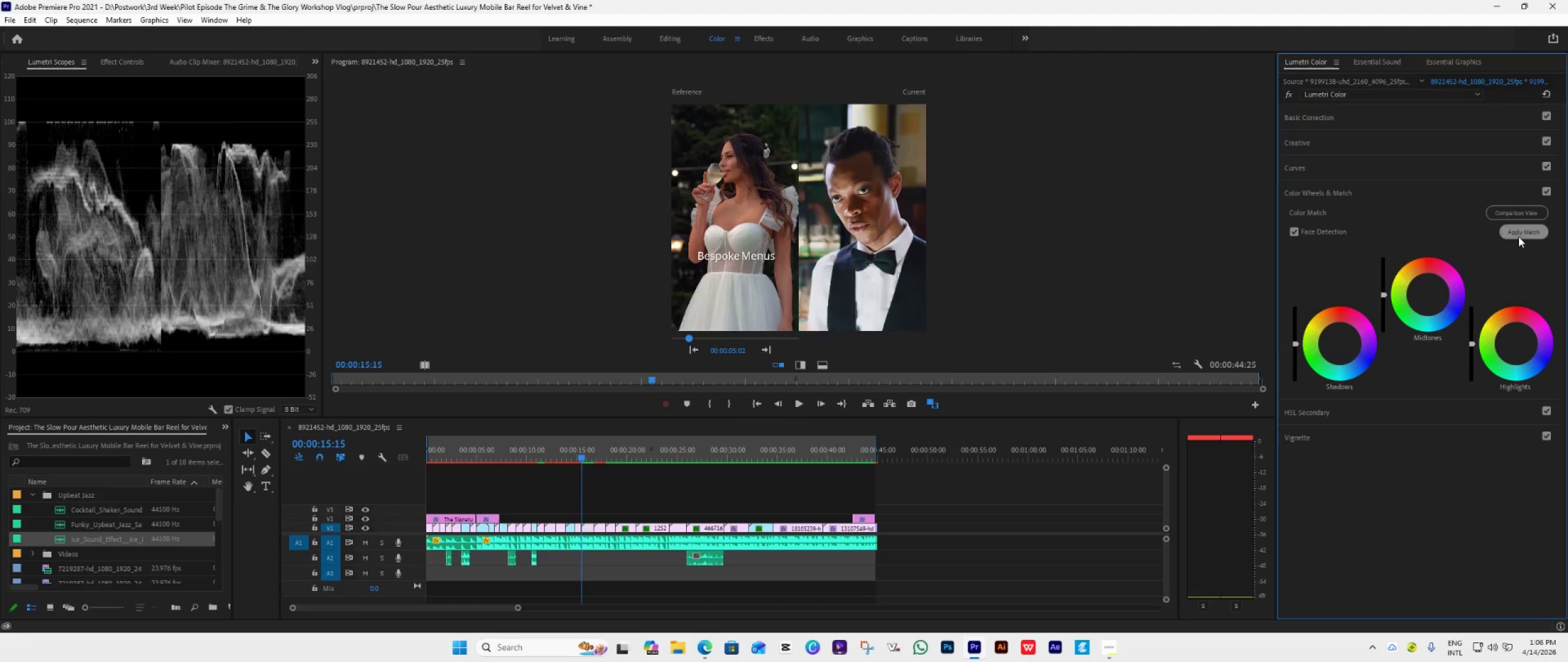 
left_click([1520, 232])
 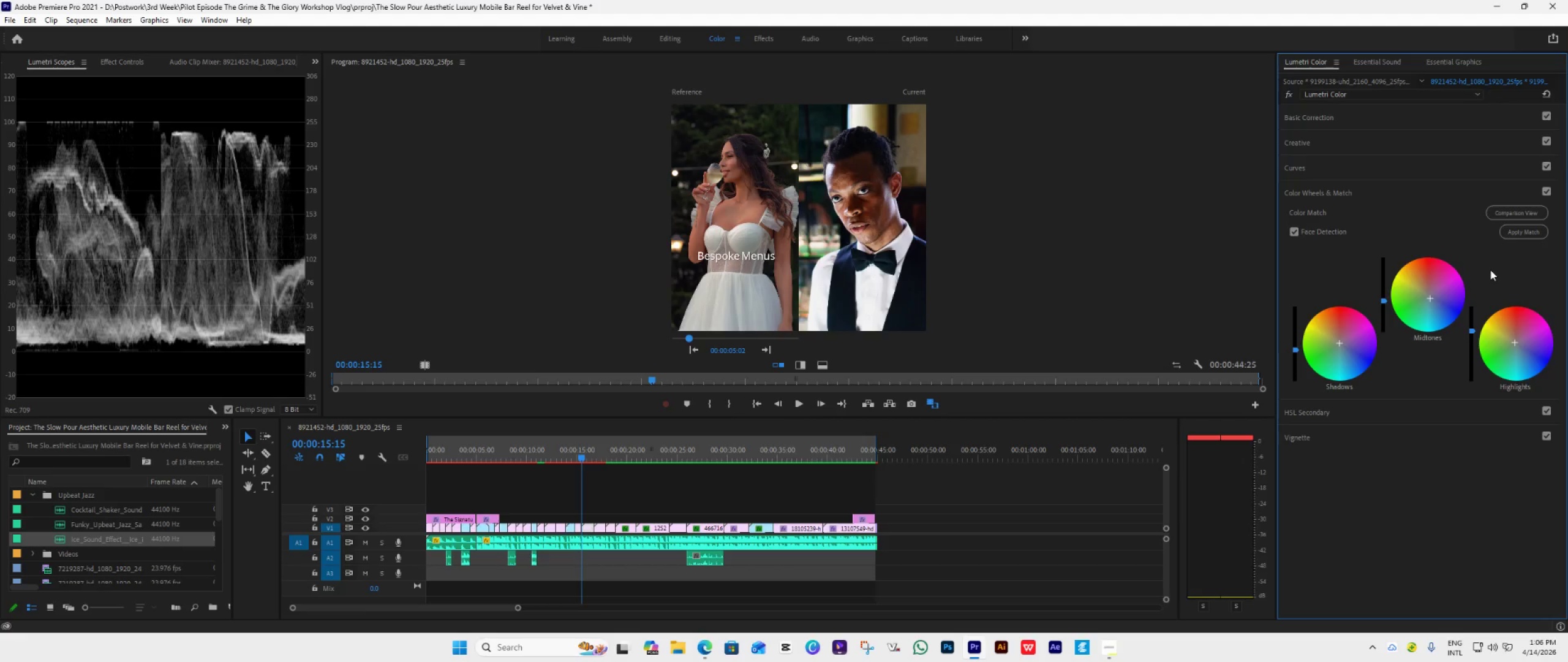 
key(ArrowDown)
 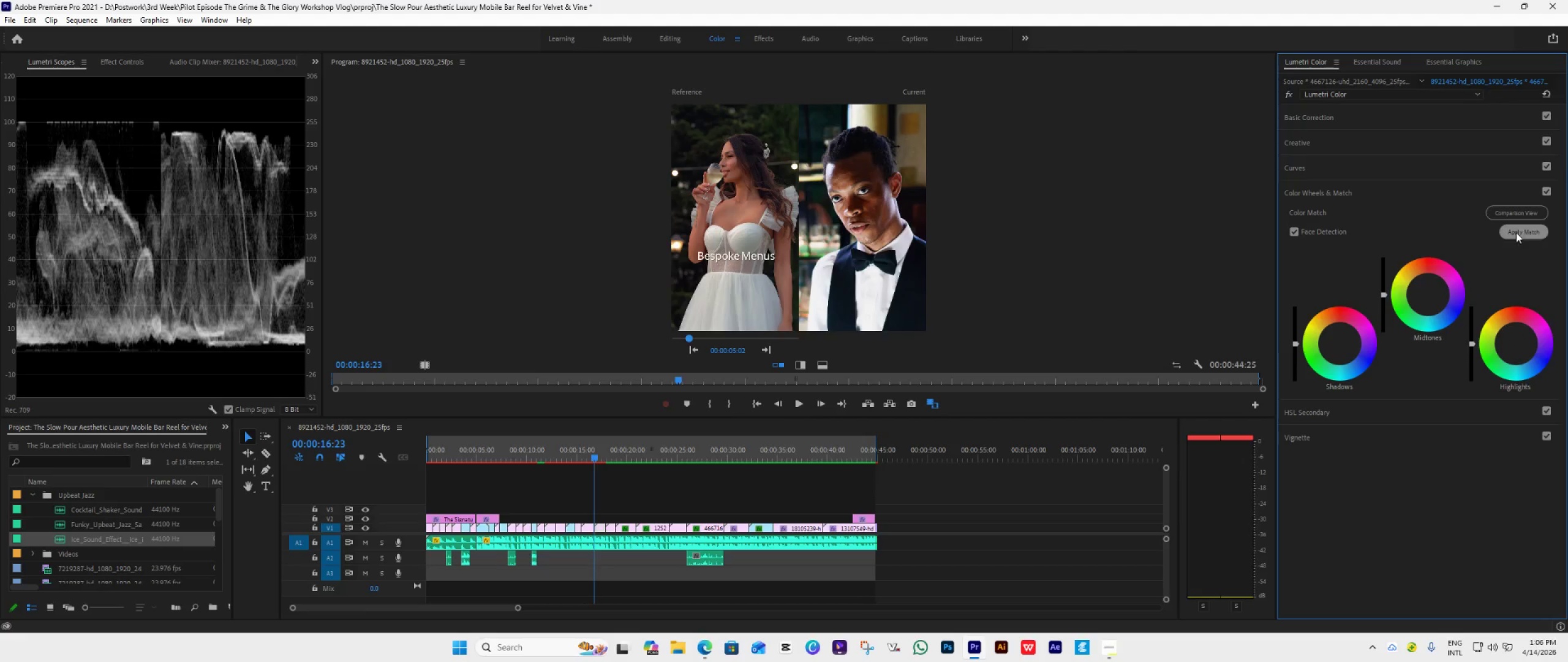 
left_click([1517, 231])
 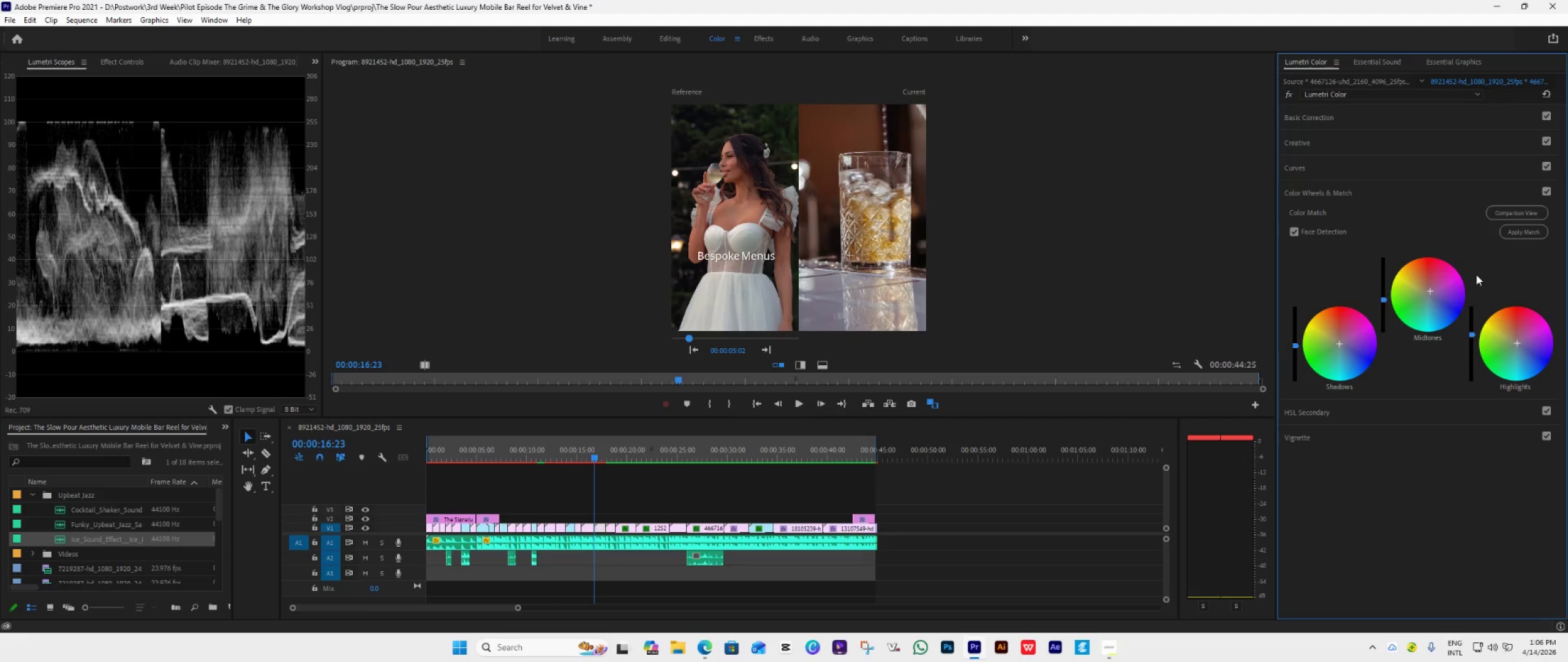 
key(ArrowDown)
 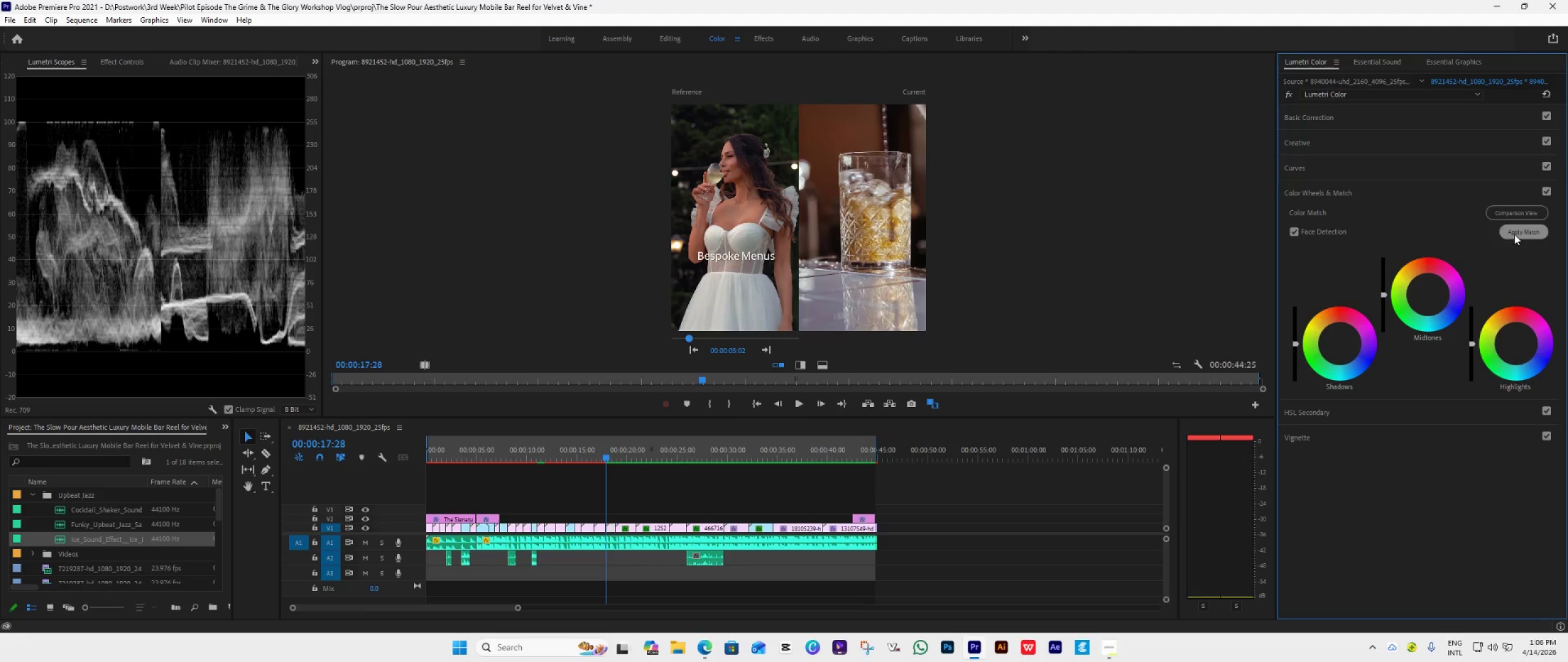 
left_click([1516, 232])
 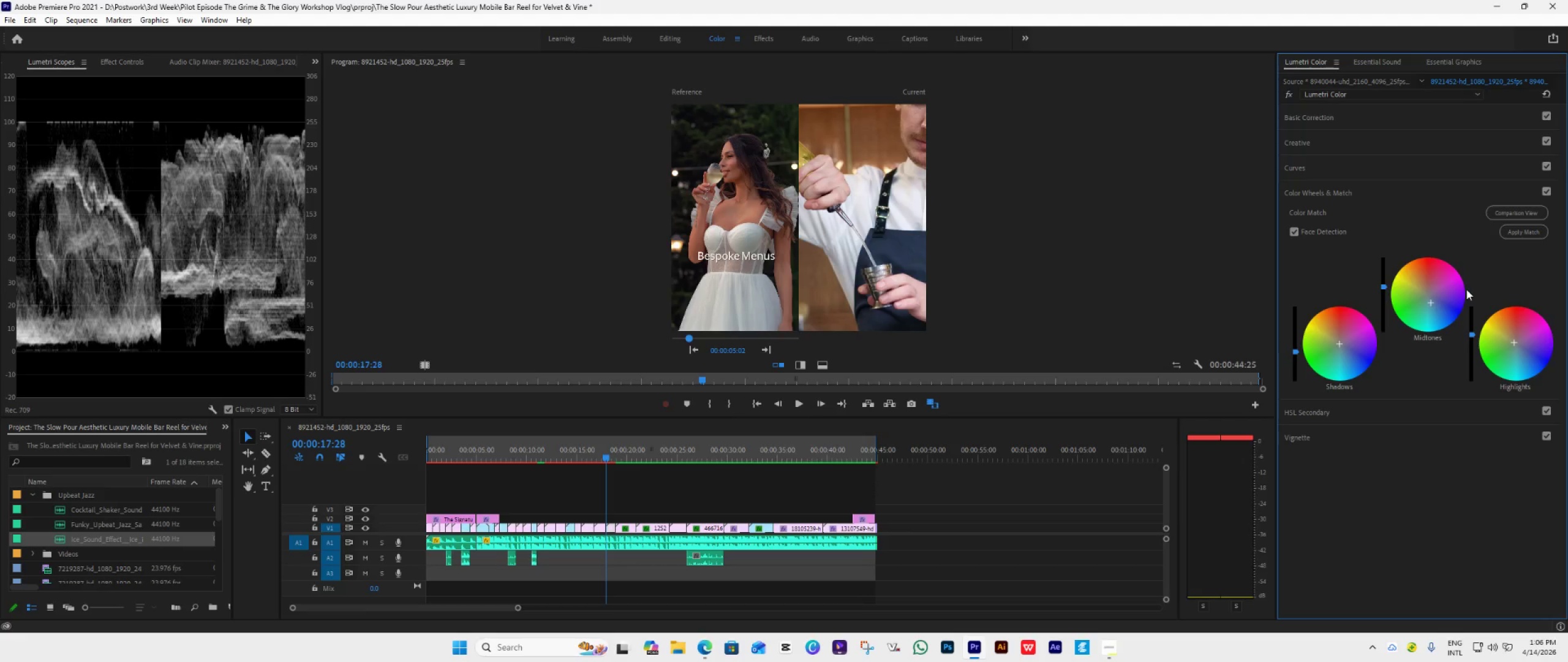 
key(ArrowDown)
 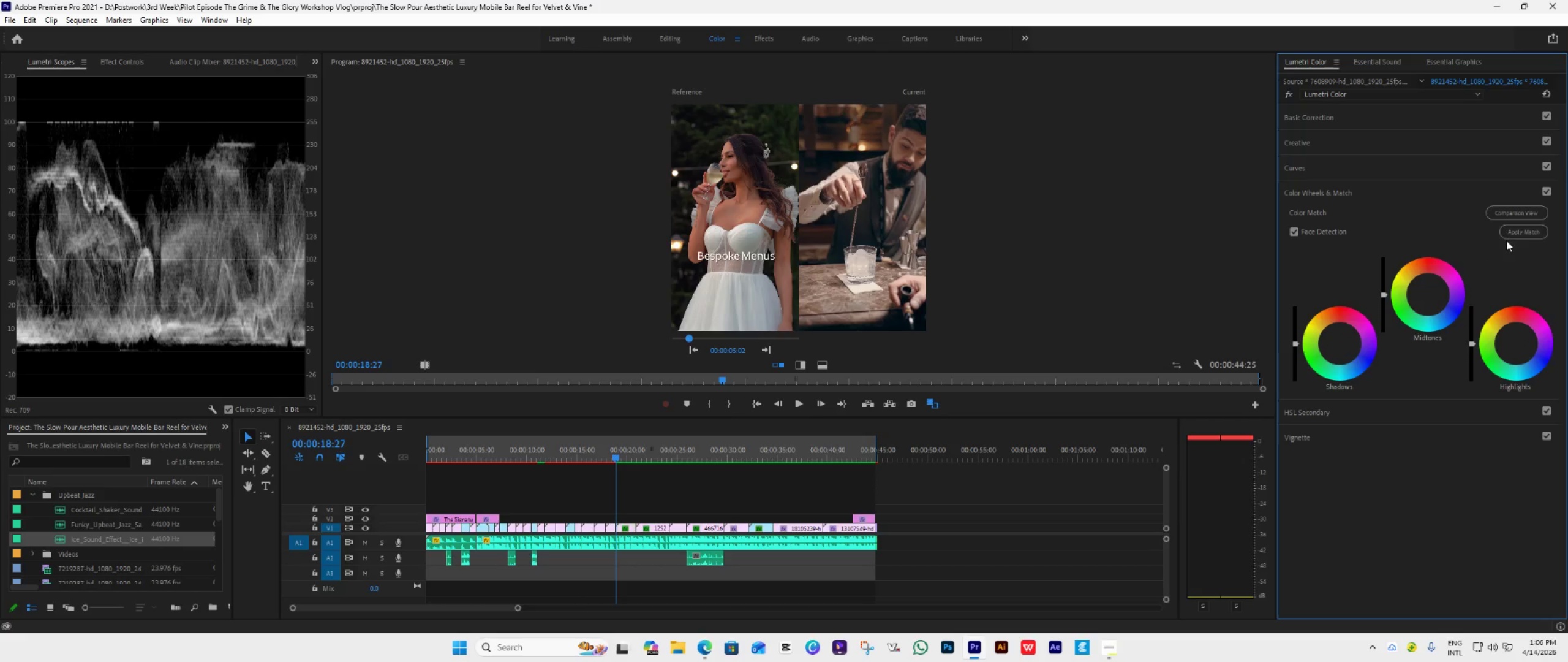 
left_click([1511, 232])
 